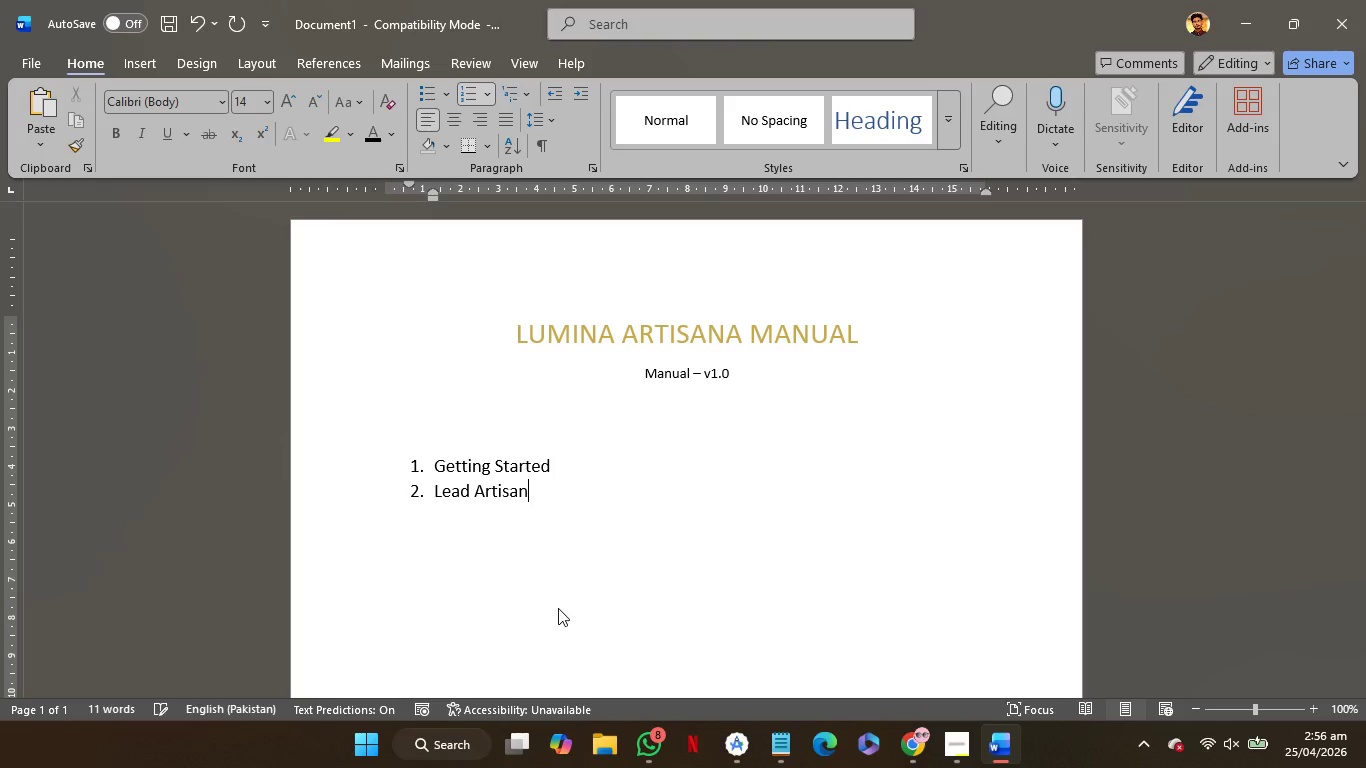 
key(Enter)
 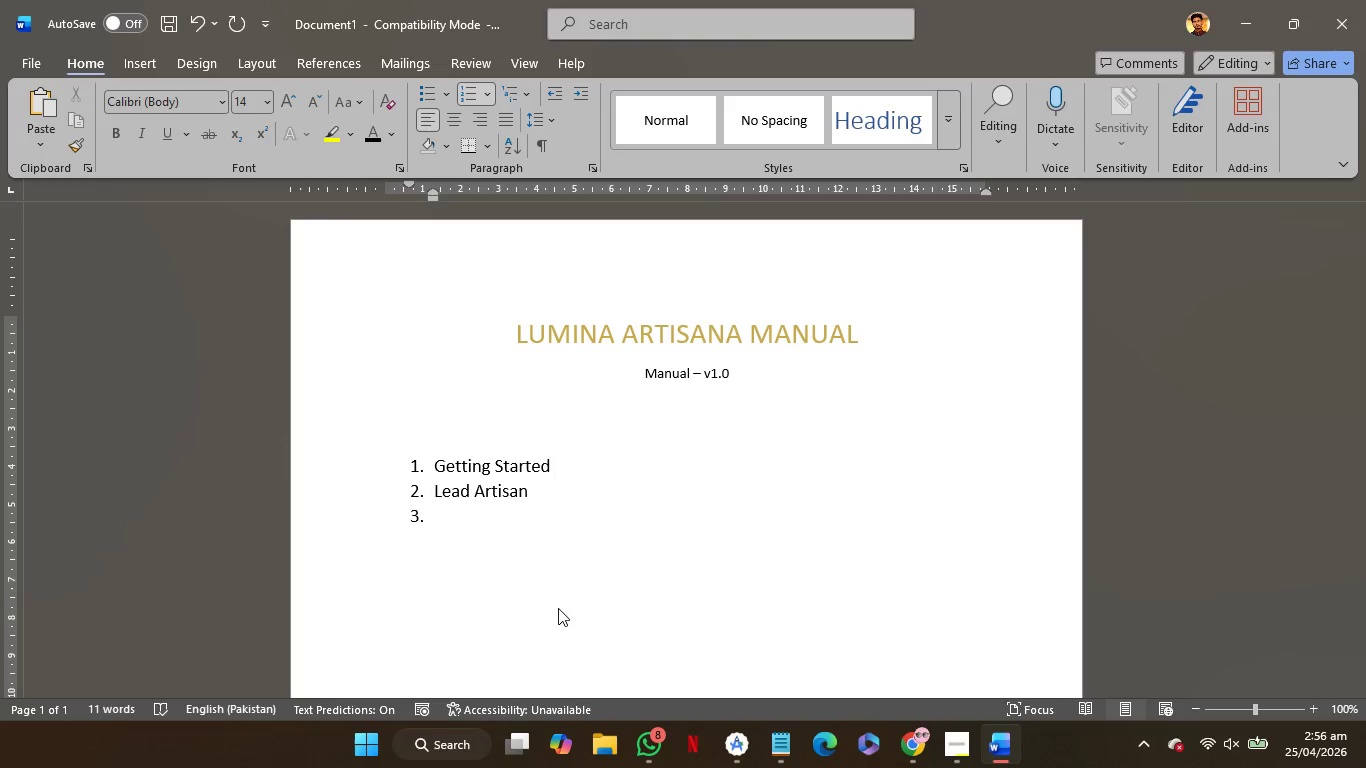 
type(Create )
key(Backspace)
key(Backspace)
type(ing a production )
 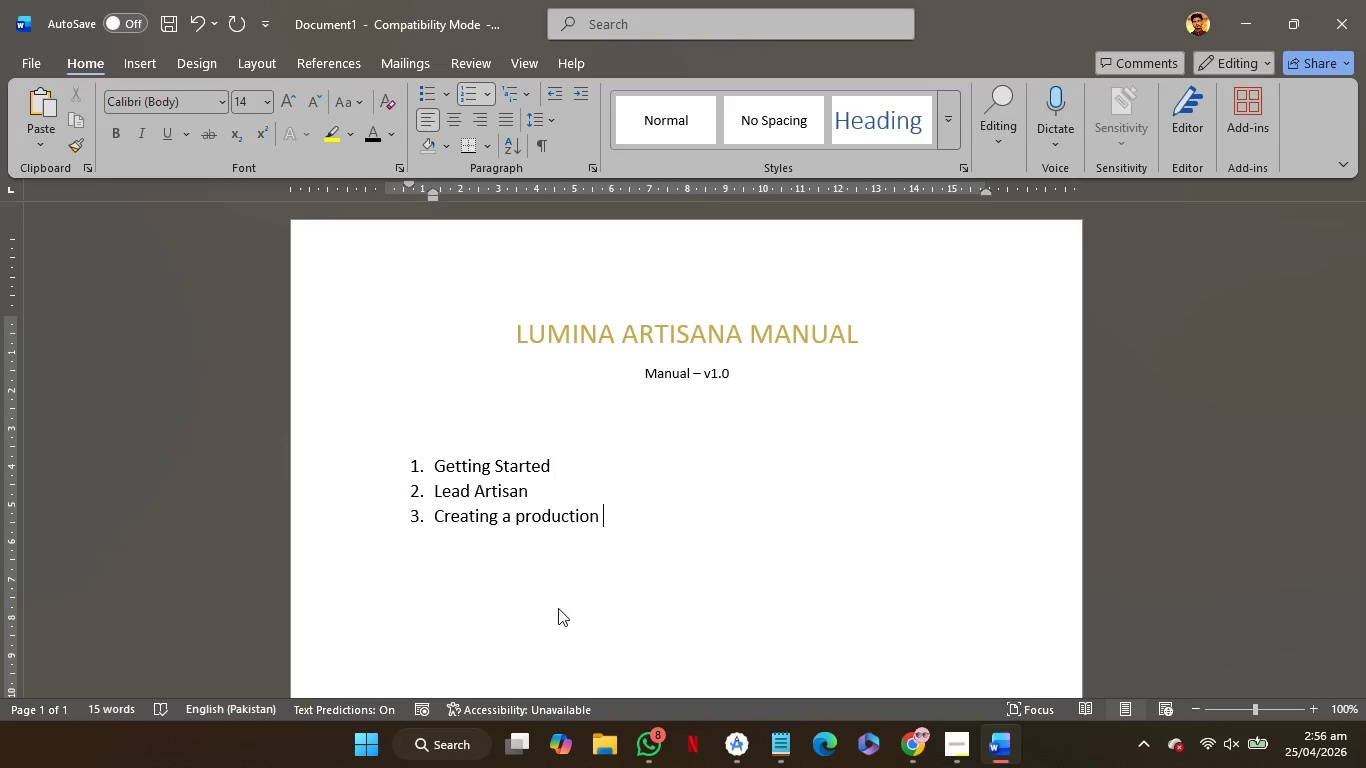 
type(Team)
 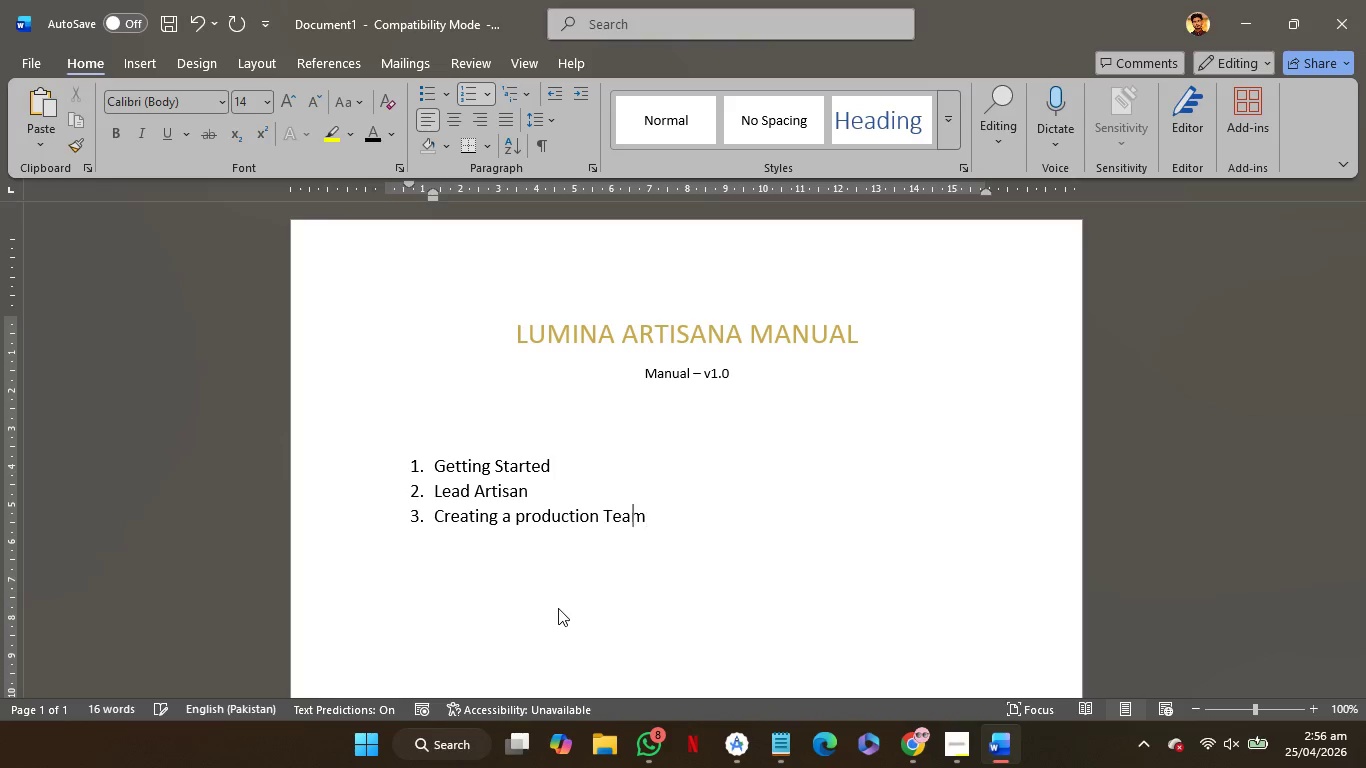 
hold_key(key=ArrowLeft, duration=1.17)
 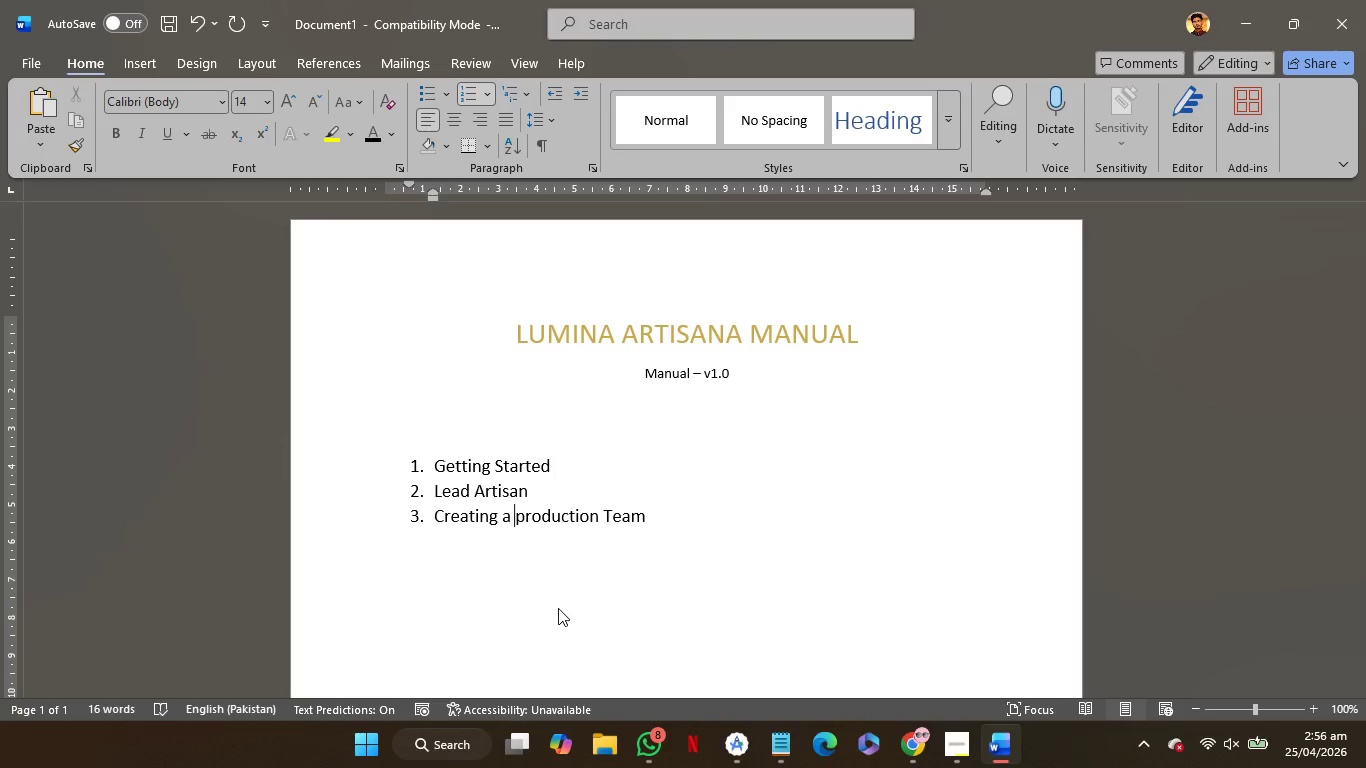 
key(ArrowRight)
 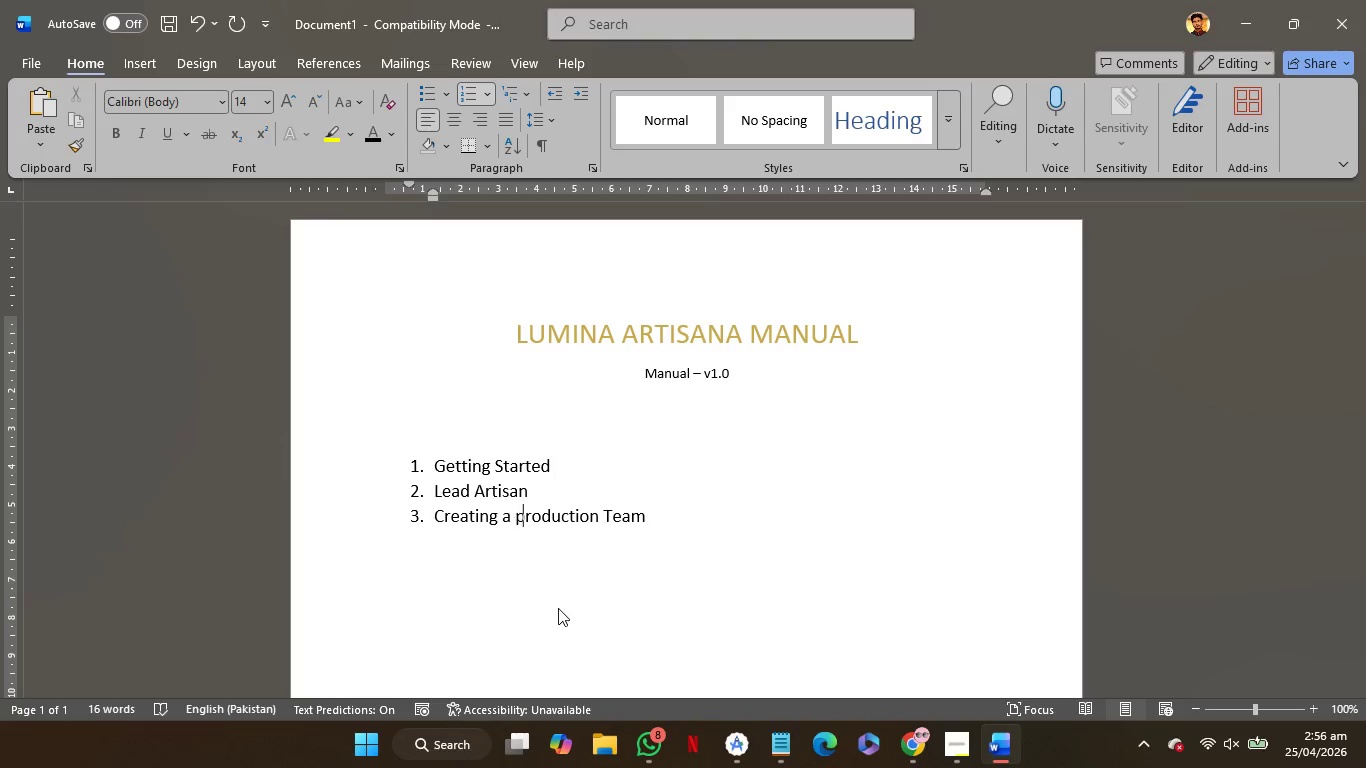 
key(ArrowRight)
 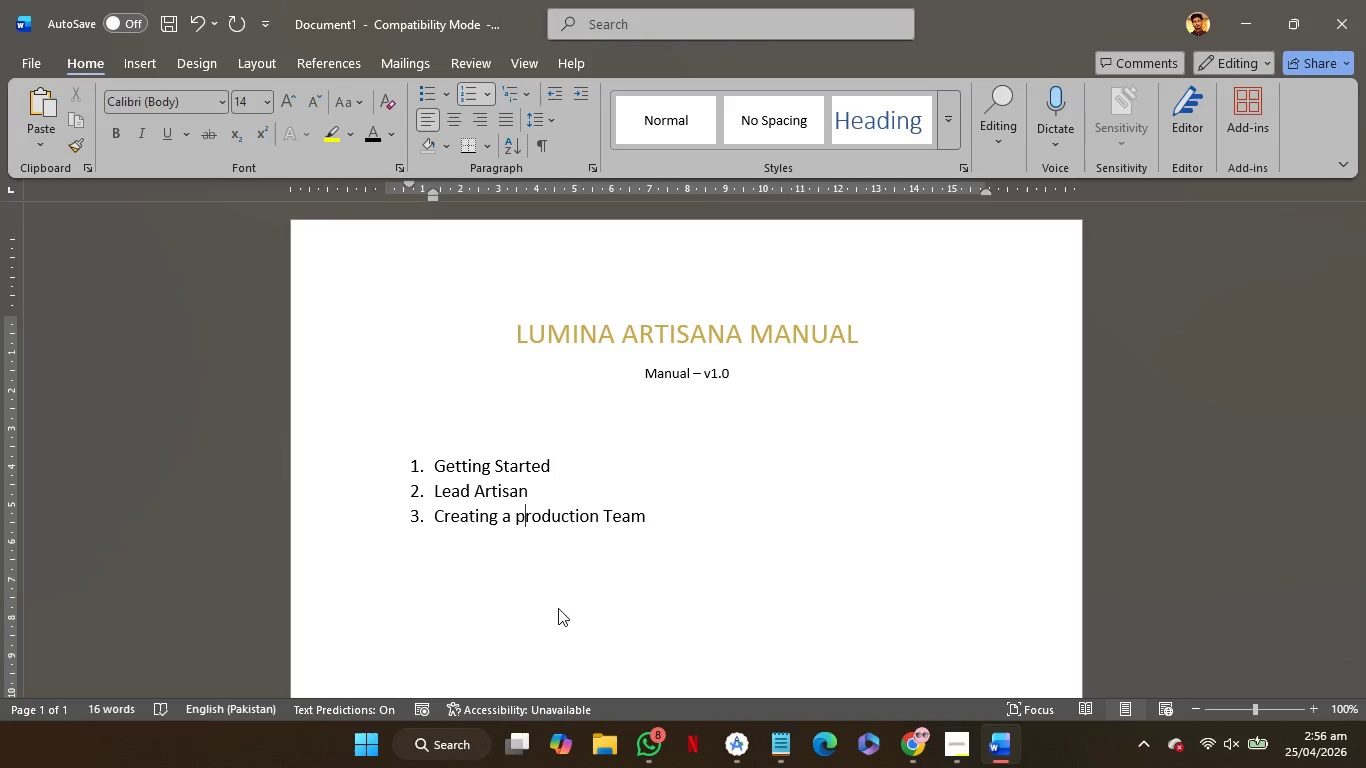 
key(Backspace)
 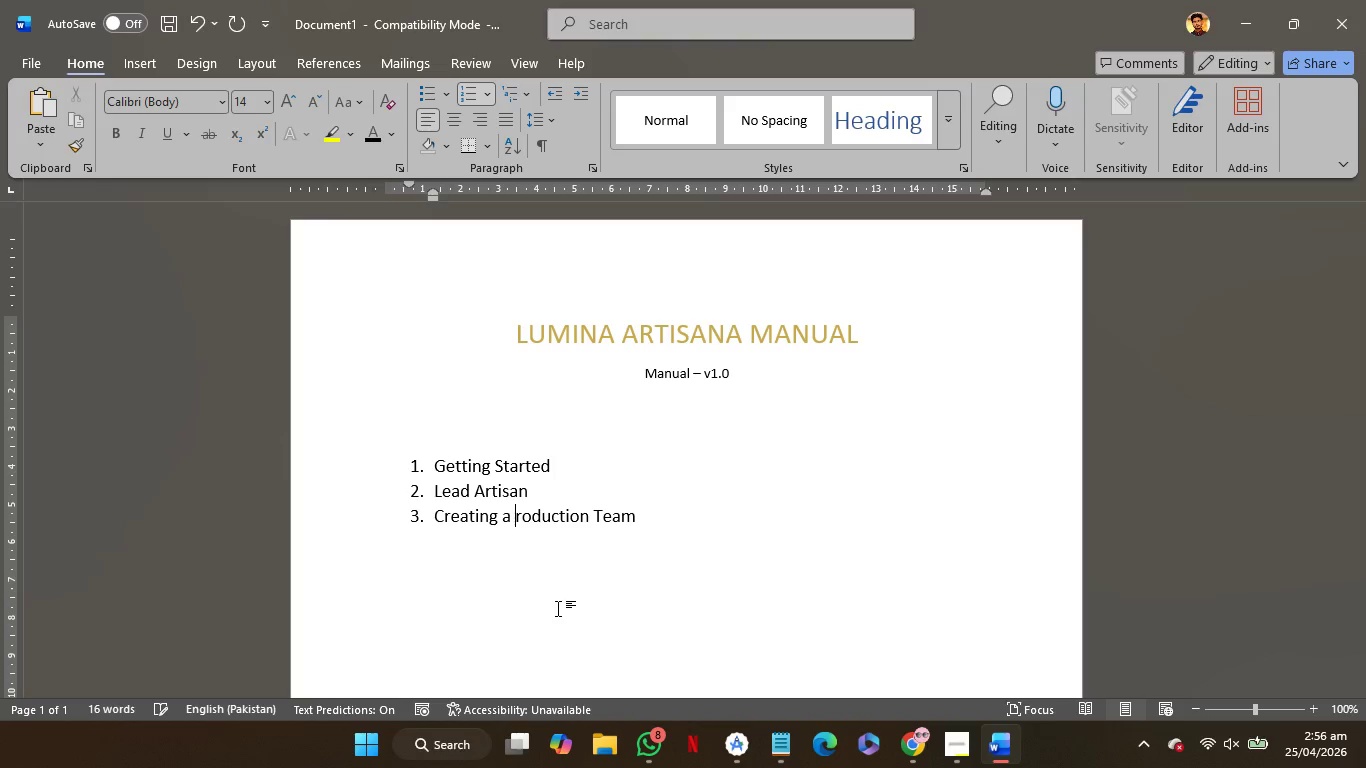 
key(Shift+P)
 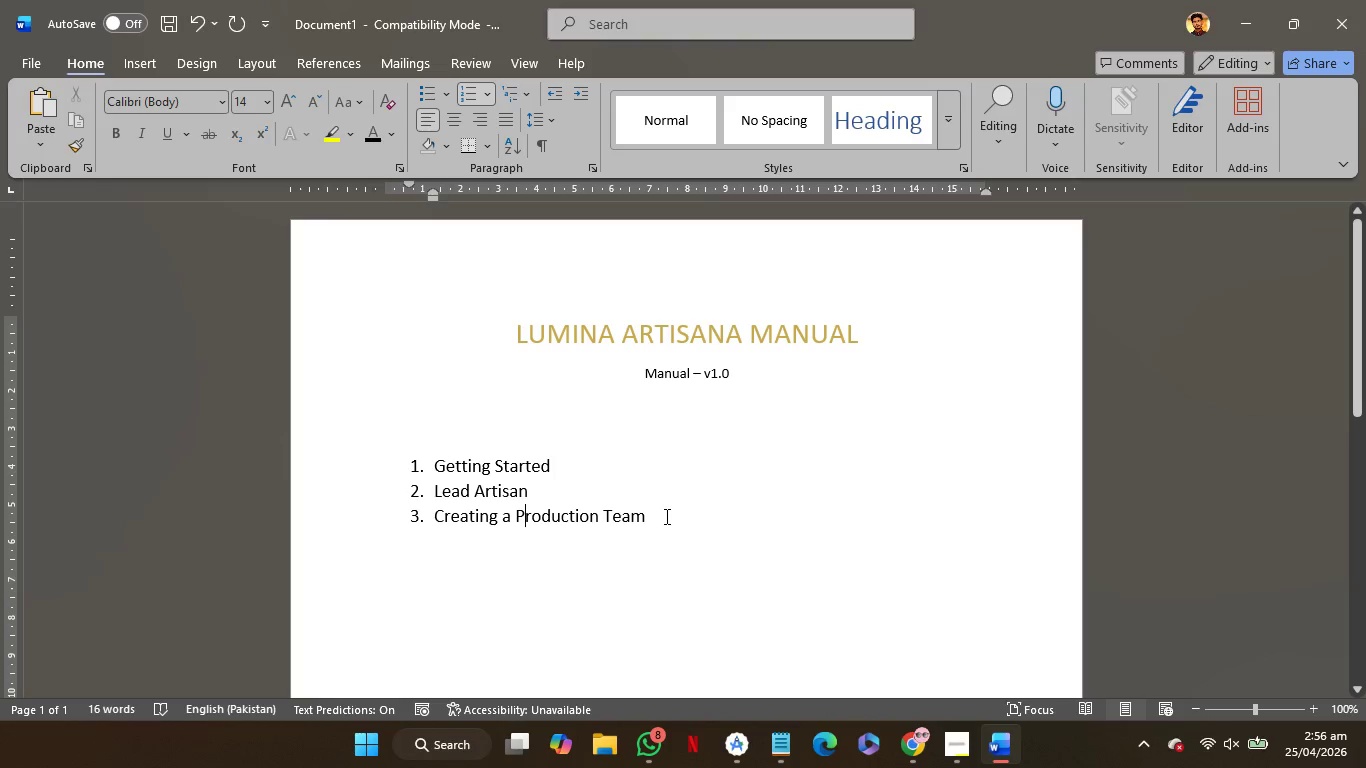 
left_click([664, 518])
 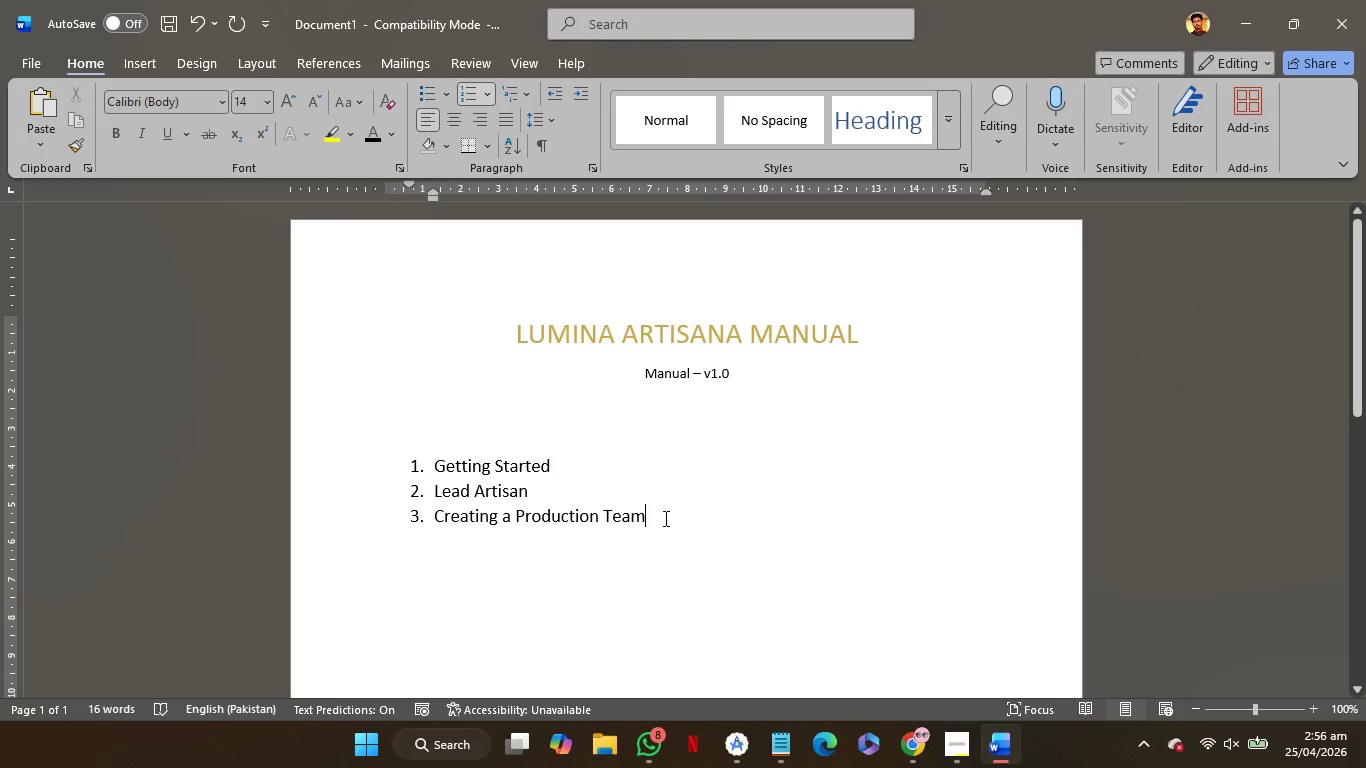 
left_click_drag(start_coordinate=[664, 518], to_coordinate=[453, 520])
 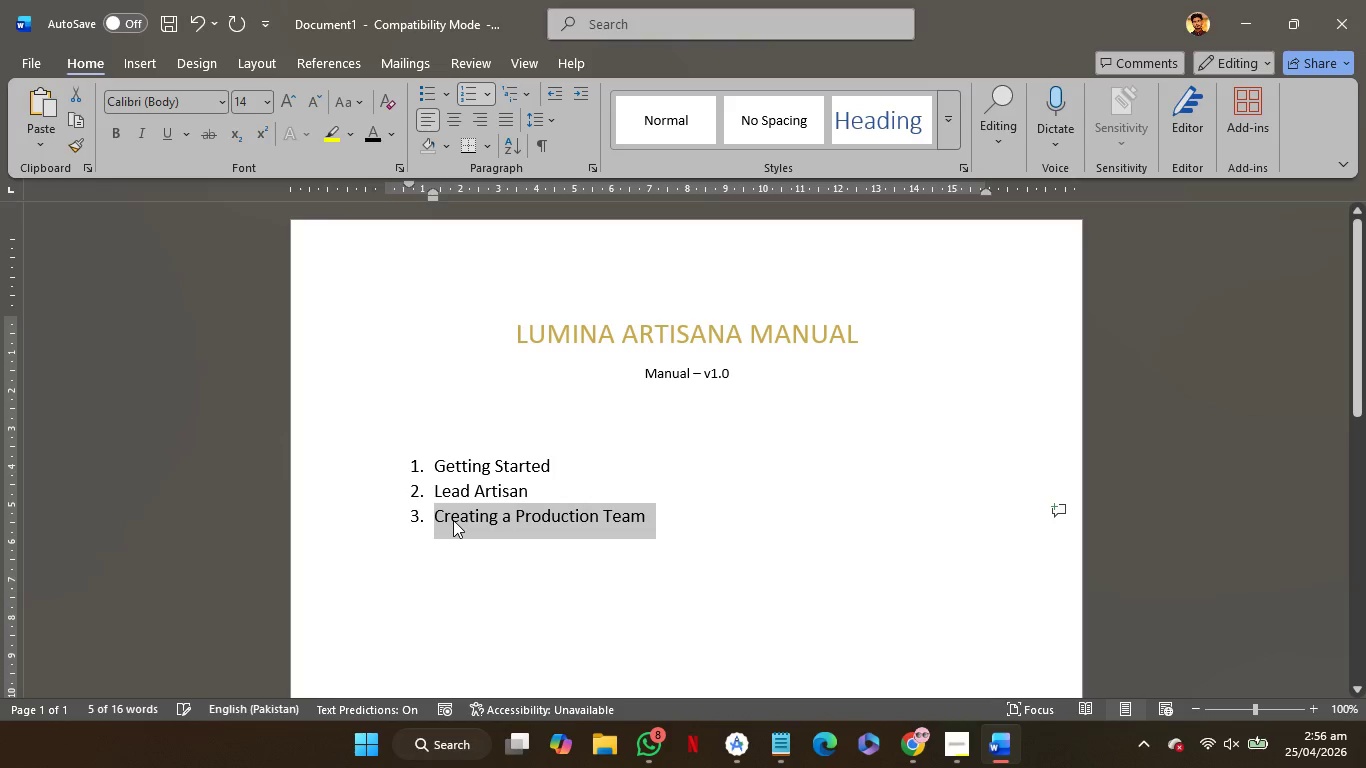 
key(Control+C)
 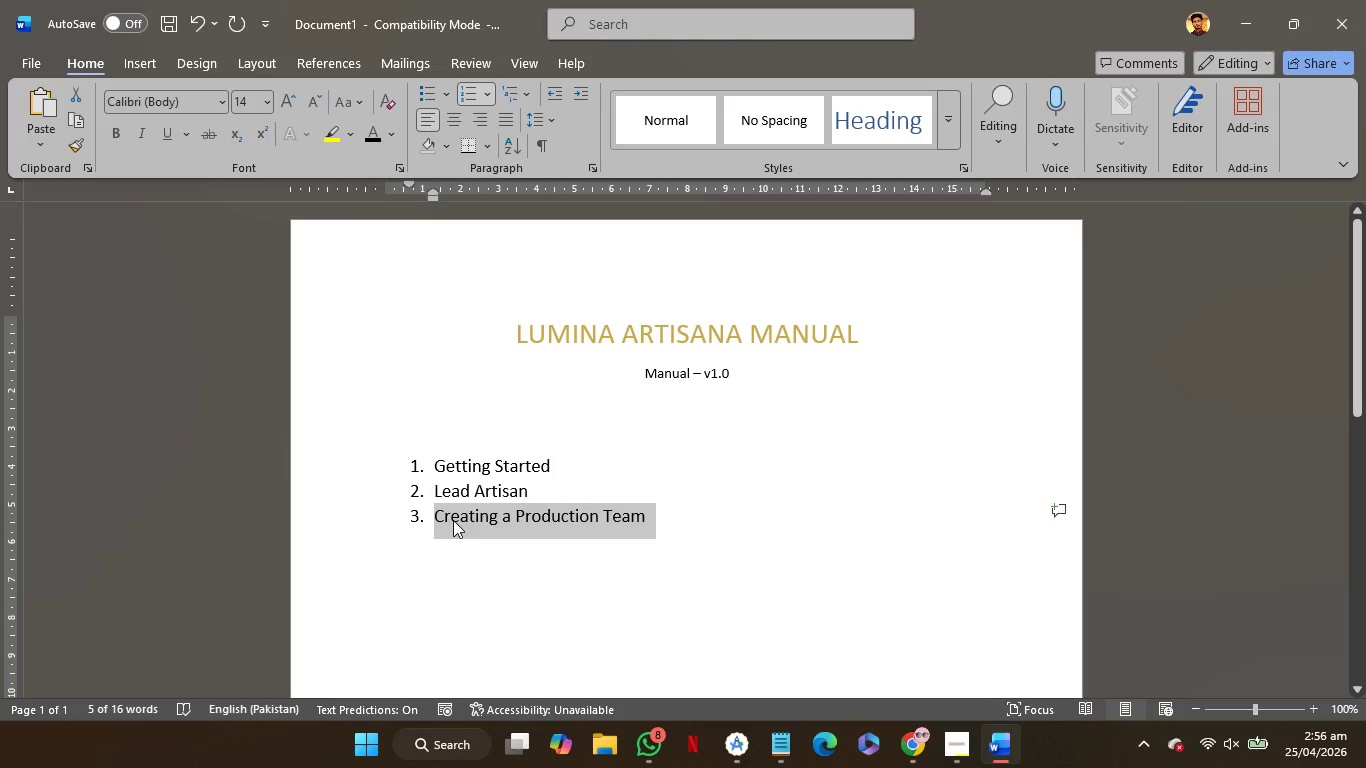 
key(Control+C)
 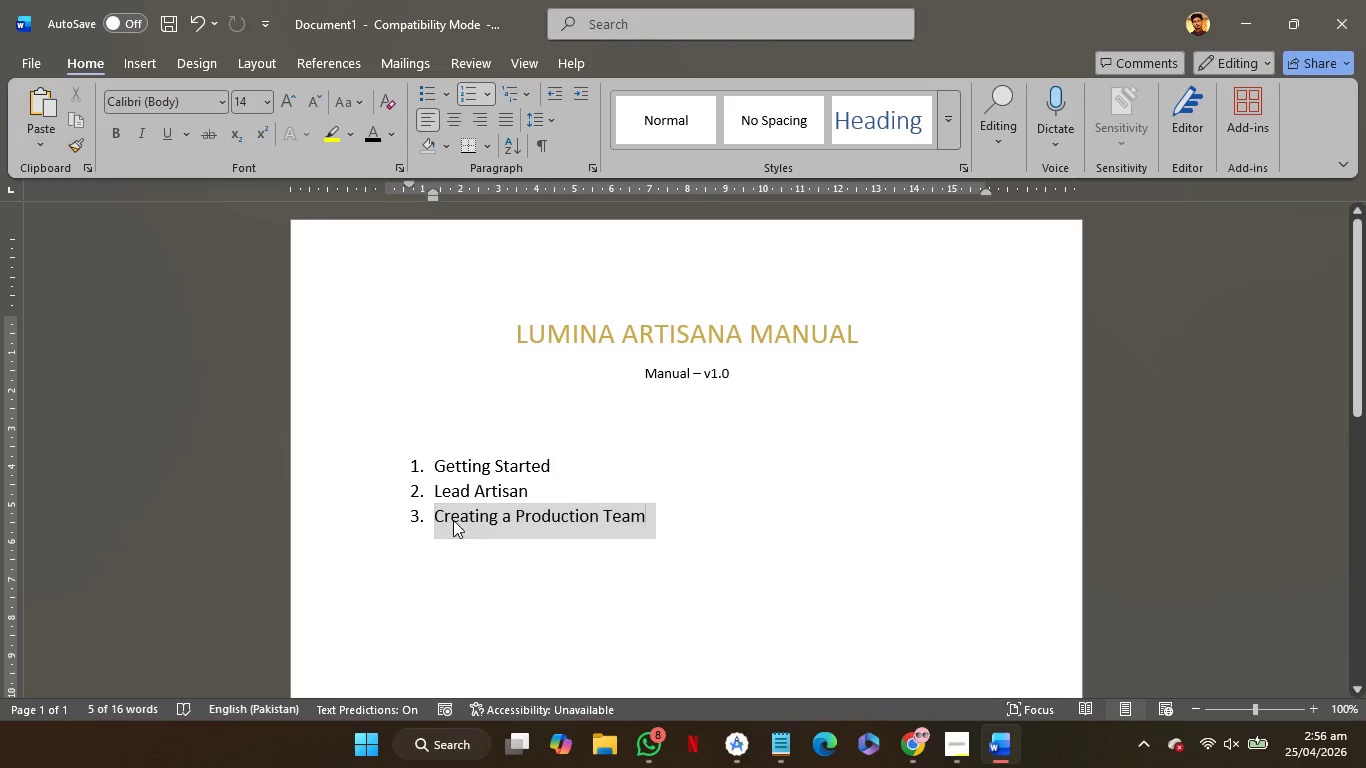 
key(ArrowRight)
 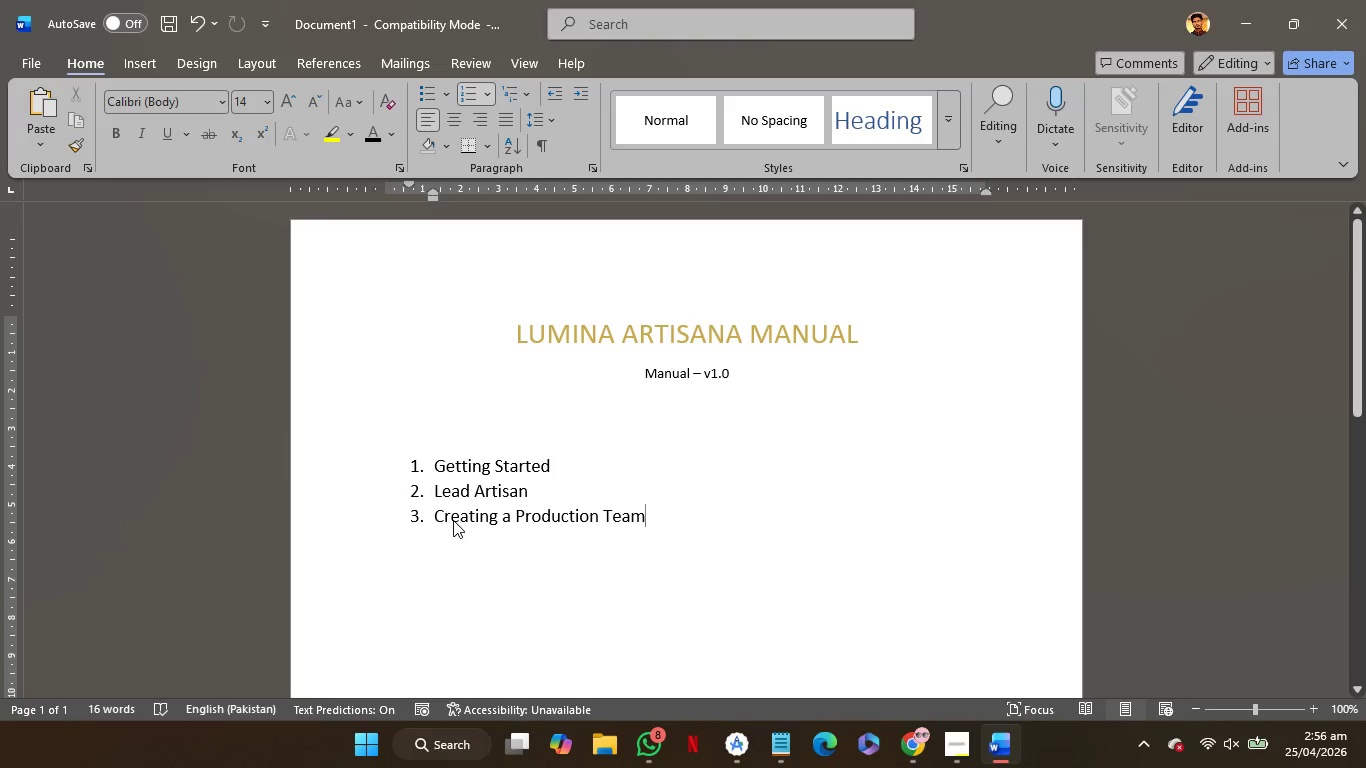 
key(Enter)
 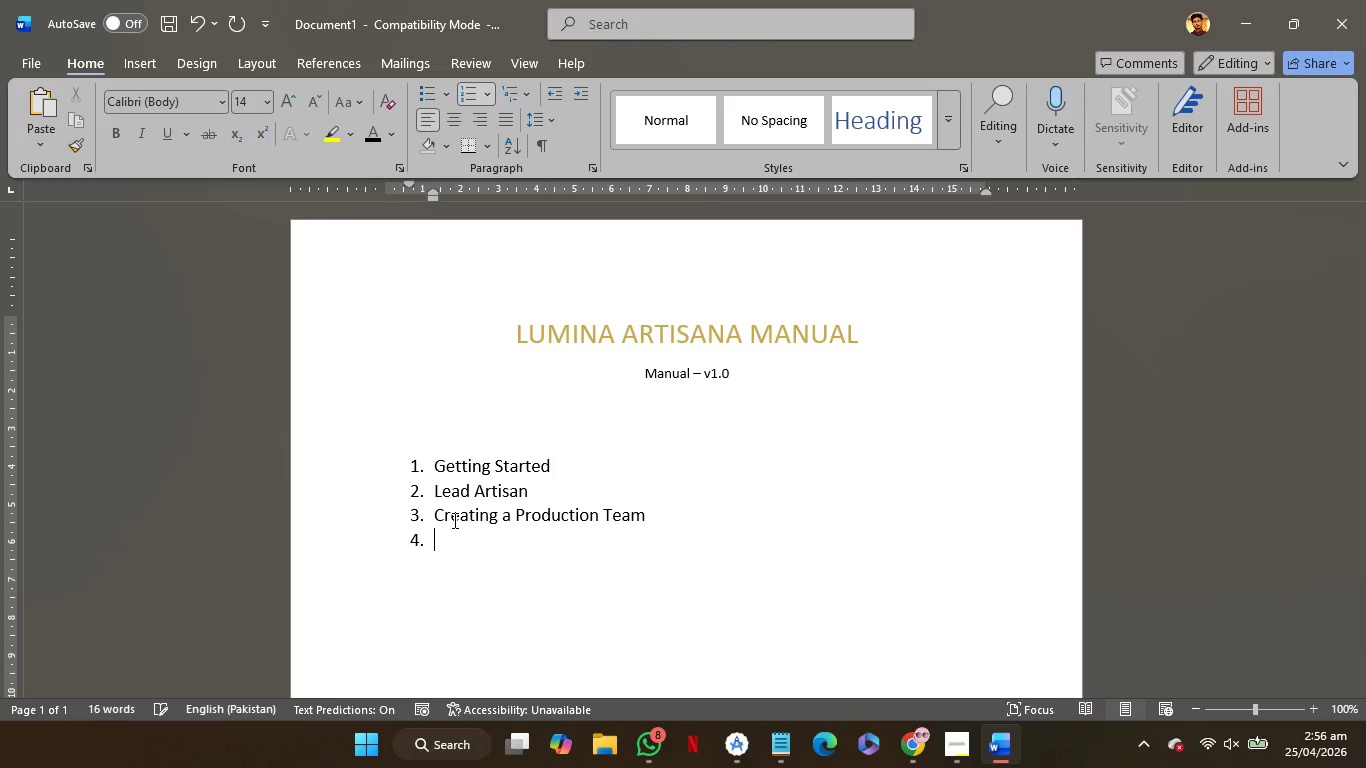 
key(Control+V)
 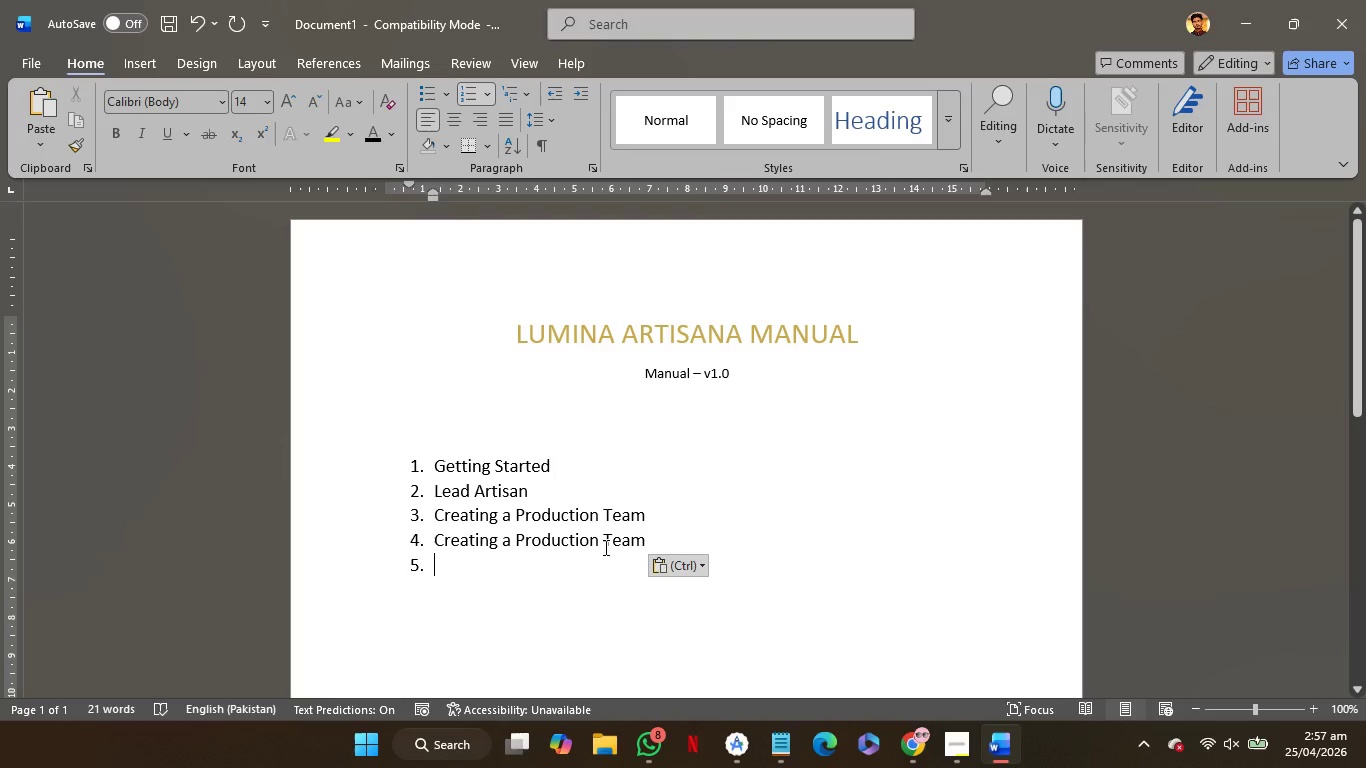 
double_click([626, 541])
 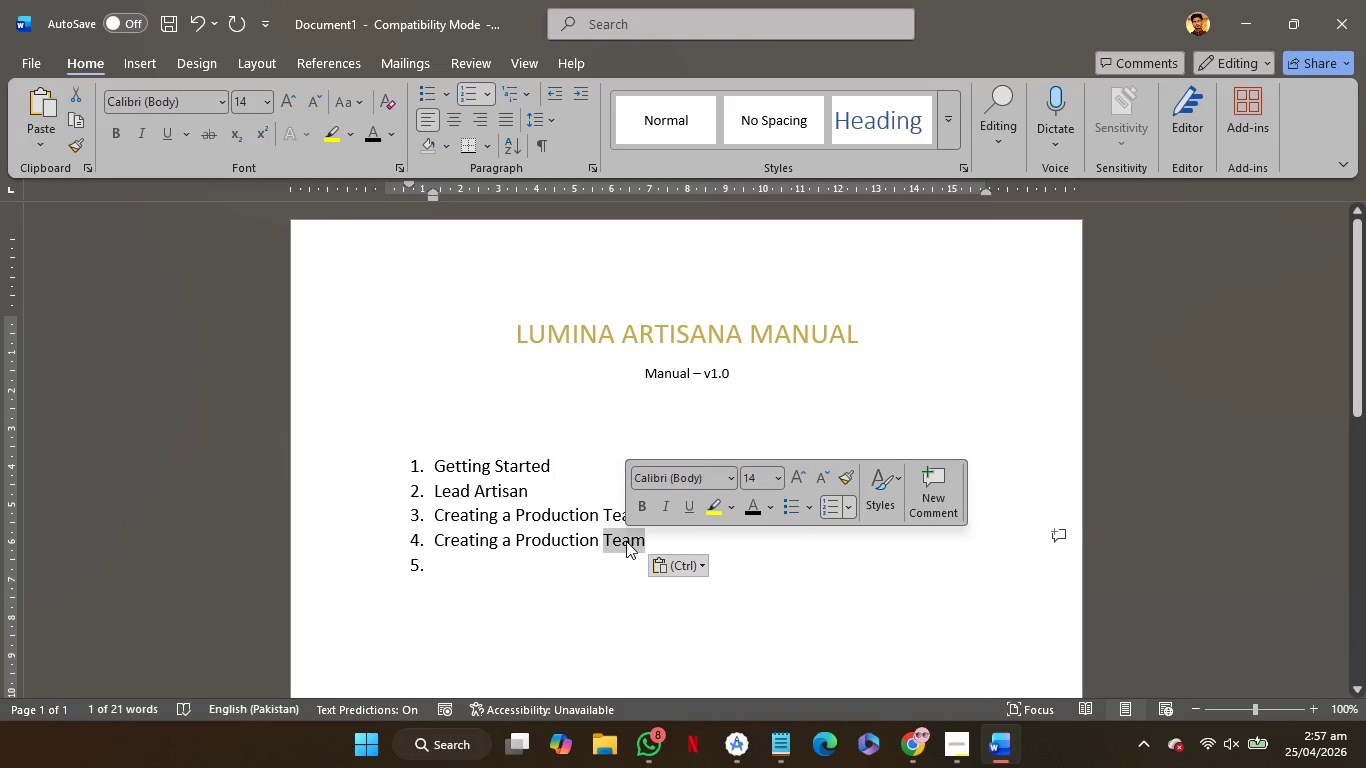 
type(Task)
 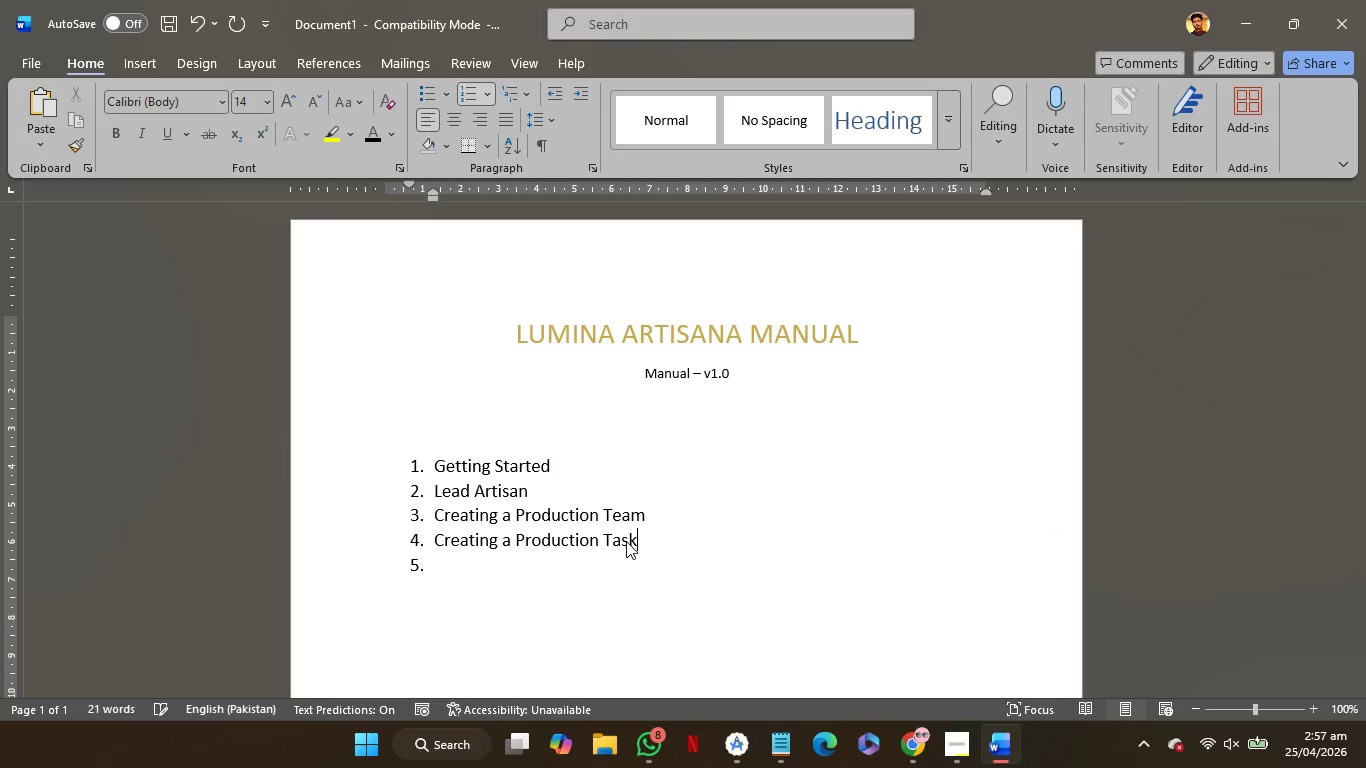 
key(ArrowDown)
 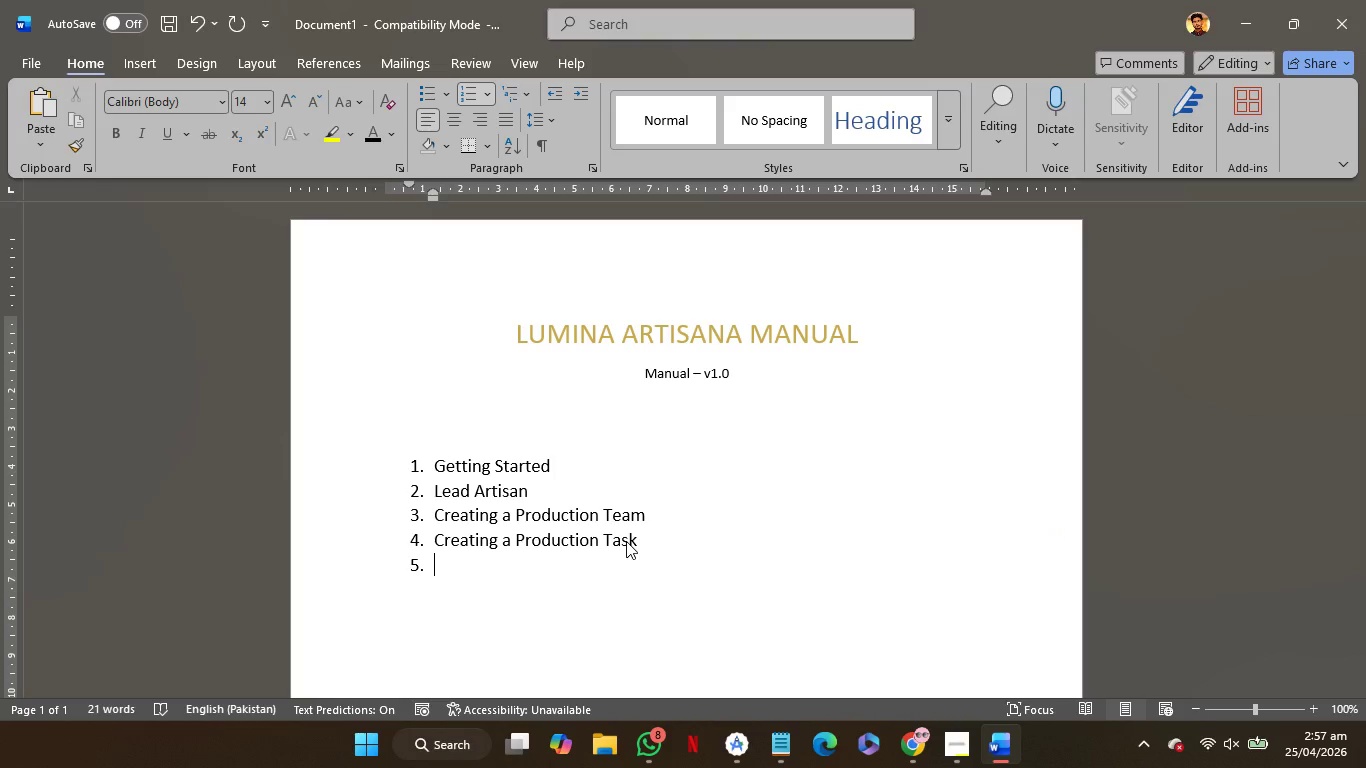 
type(Priority Levels Explained)
 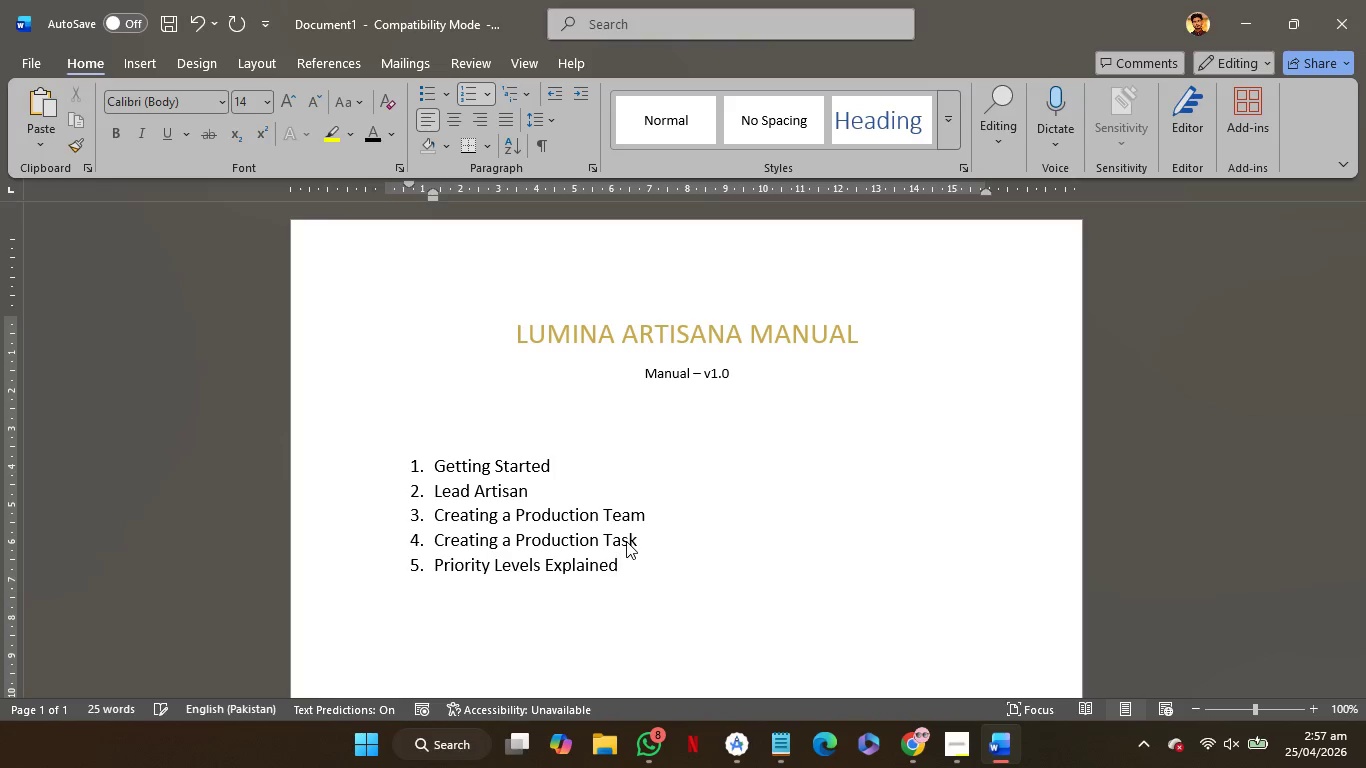 
key(Enter)
 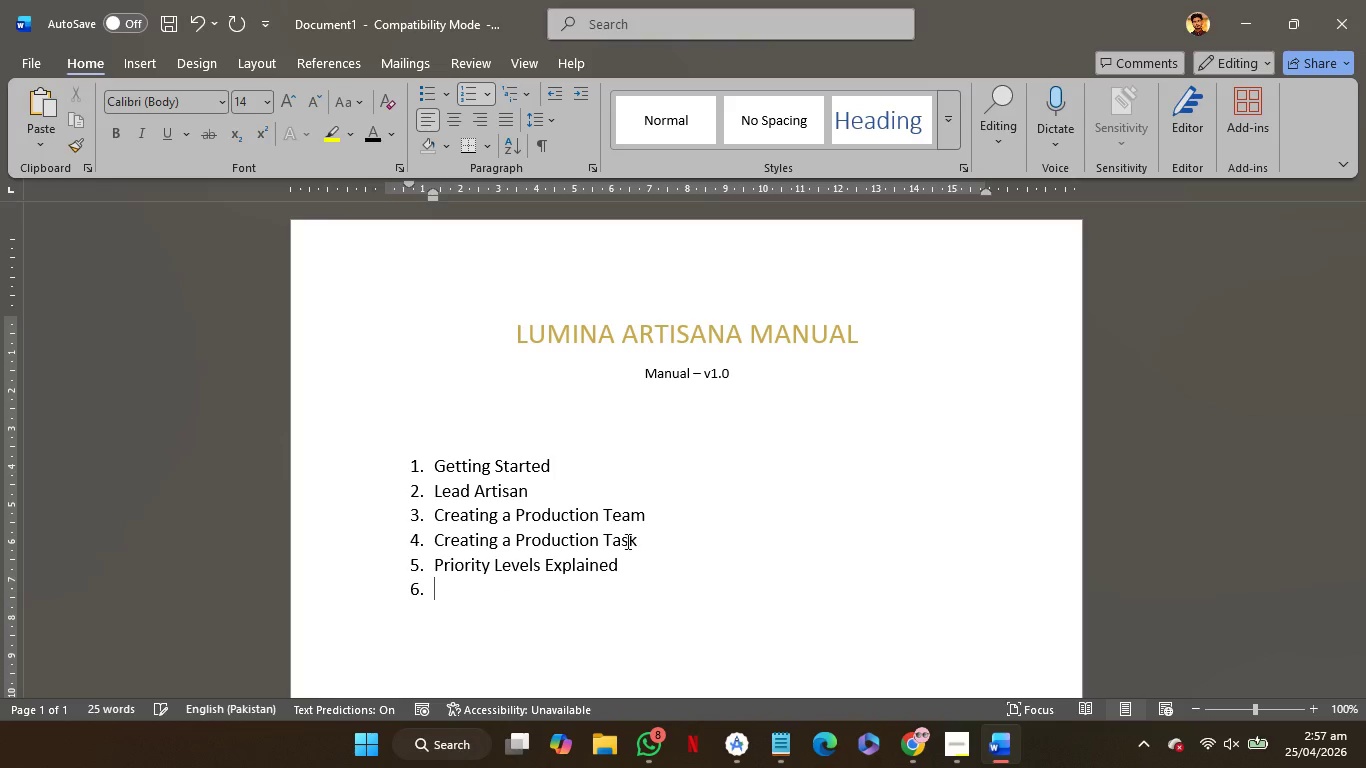 
type(Production Staff)
 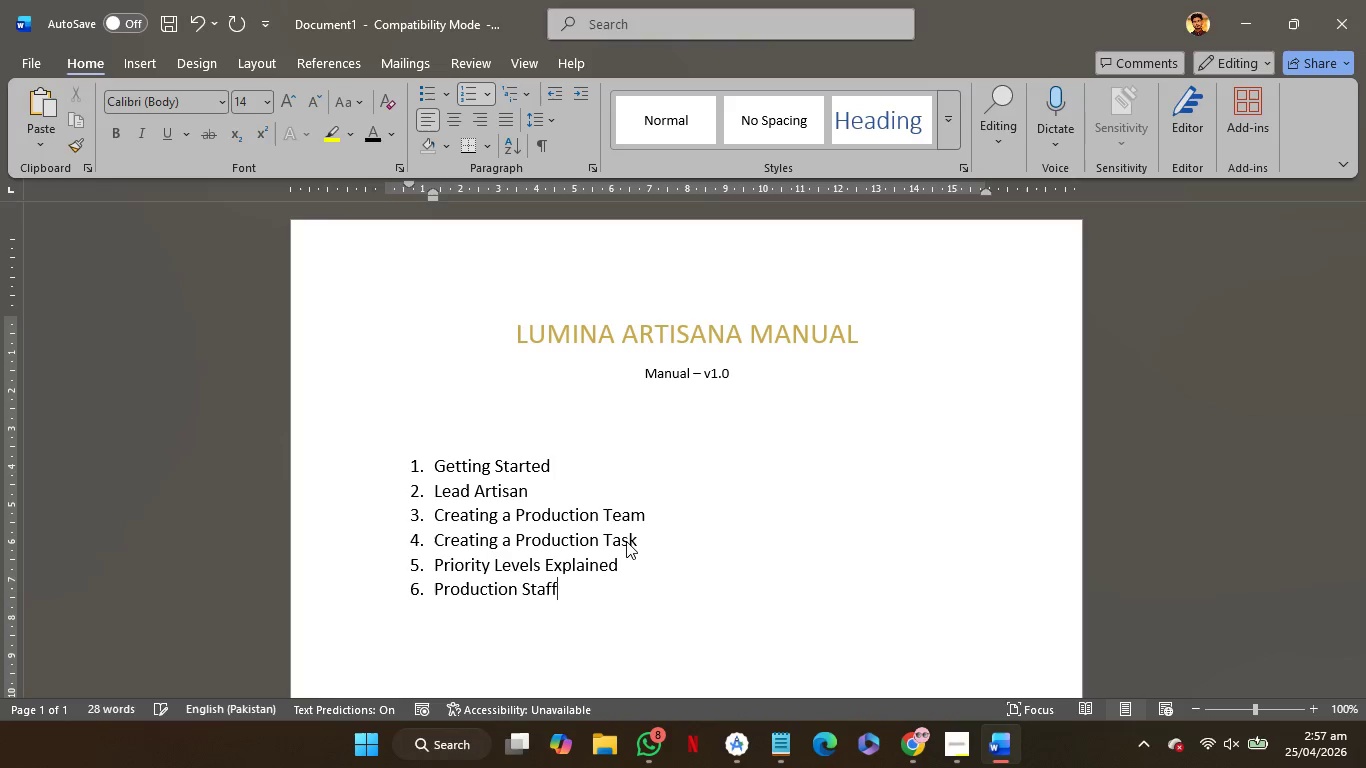 
wait(11.49)
 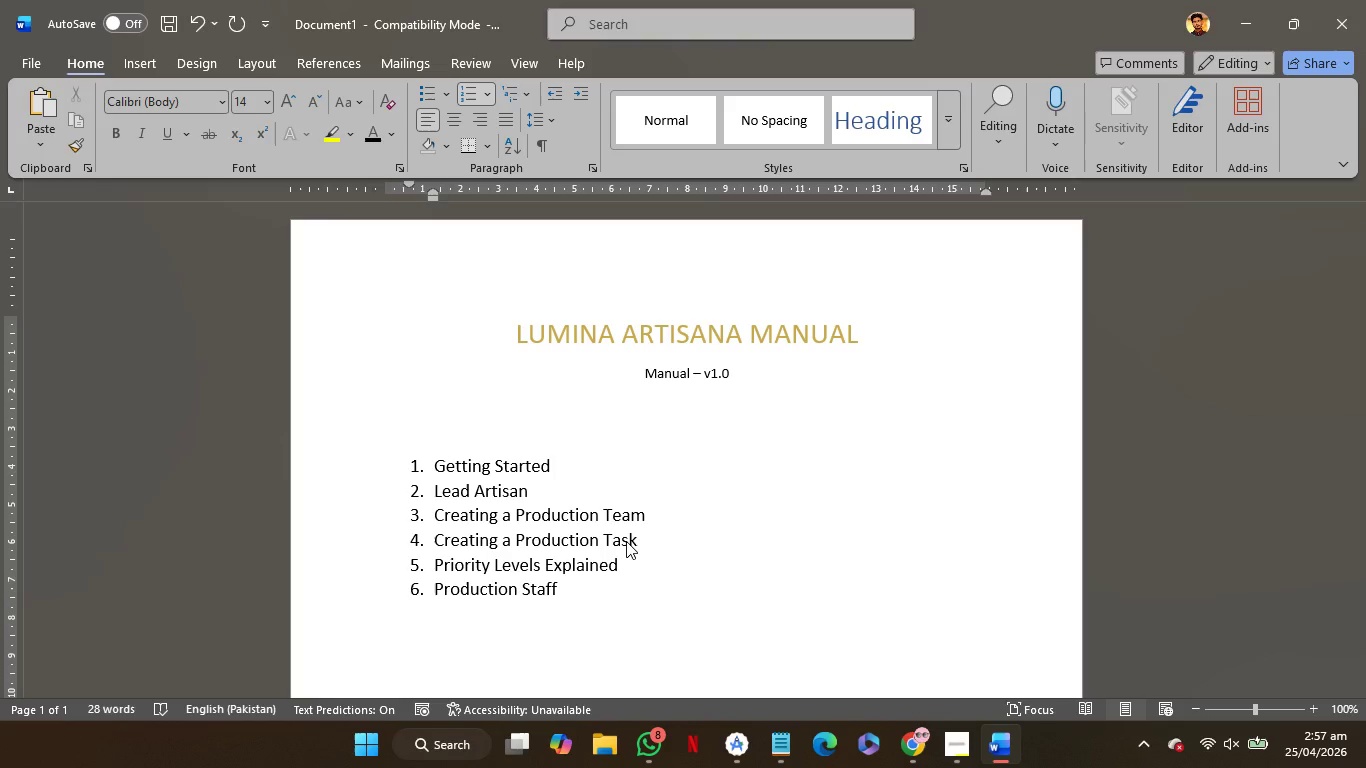 
key(Enter)
 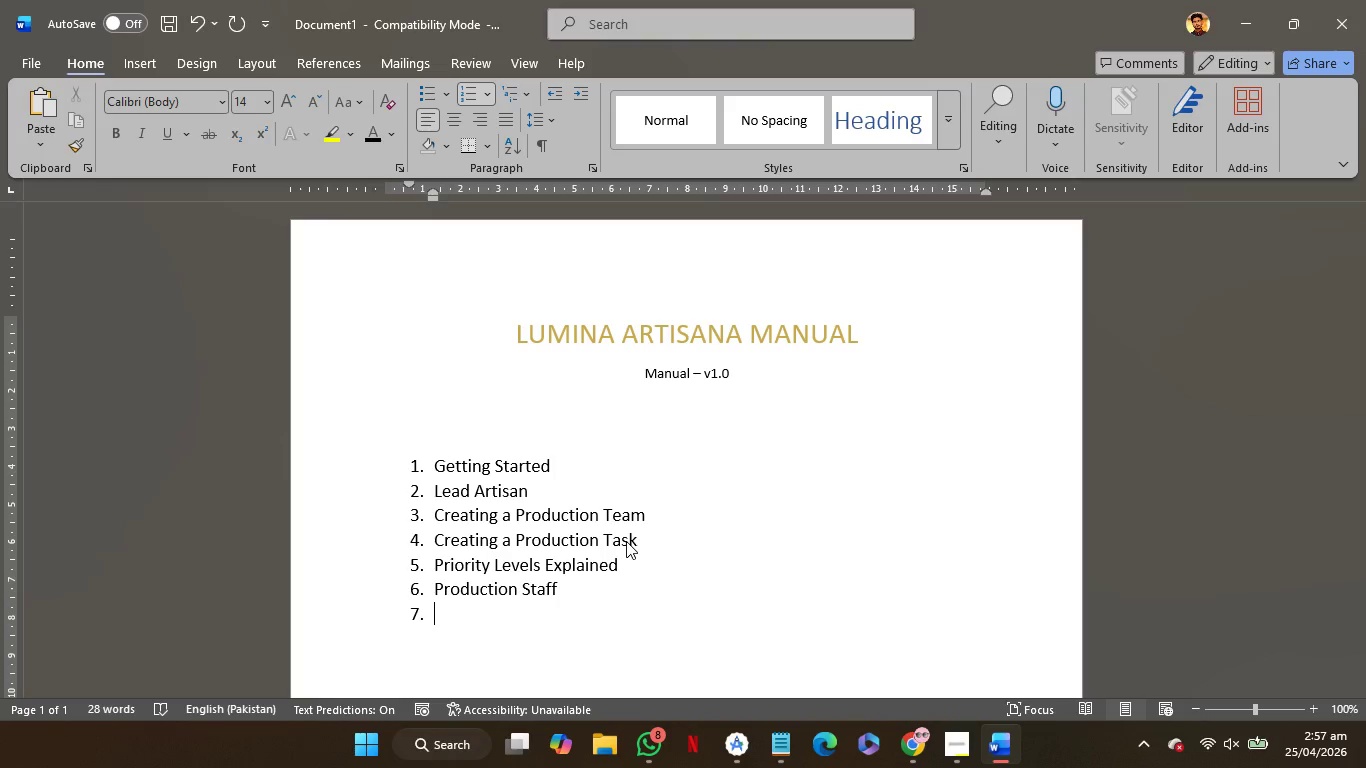 
type(Task Detal)
 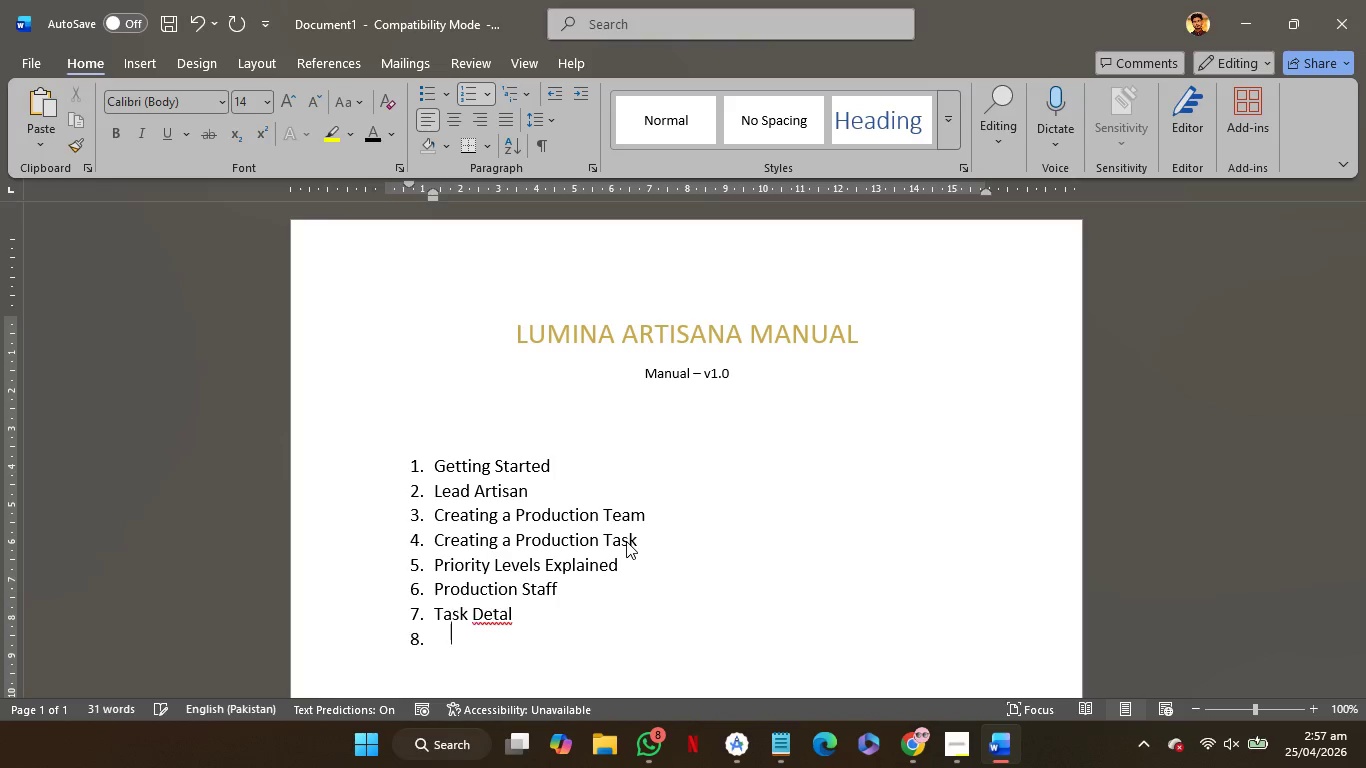 
 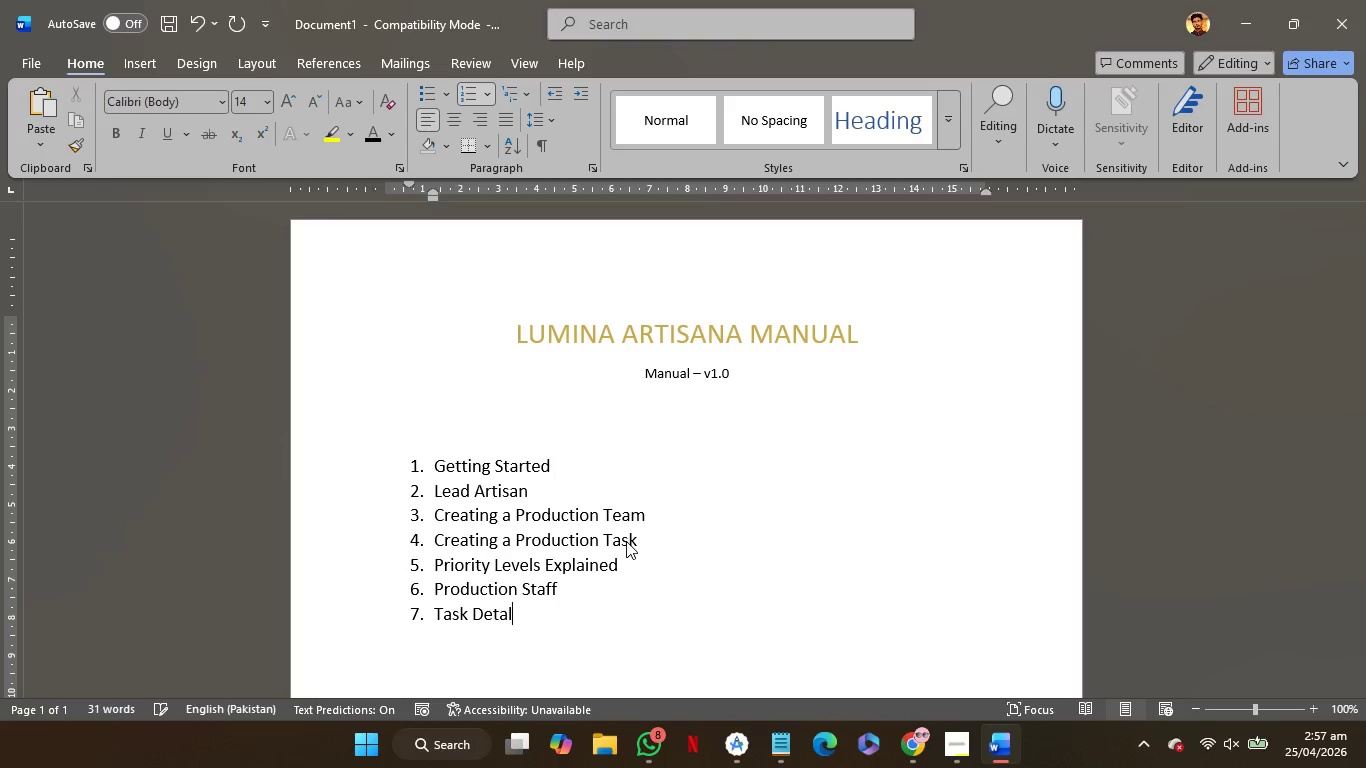 
key(Enter)
 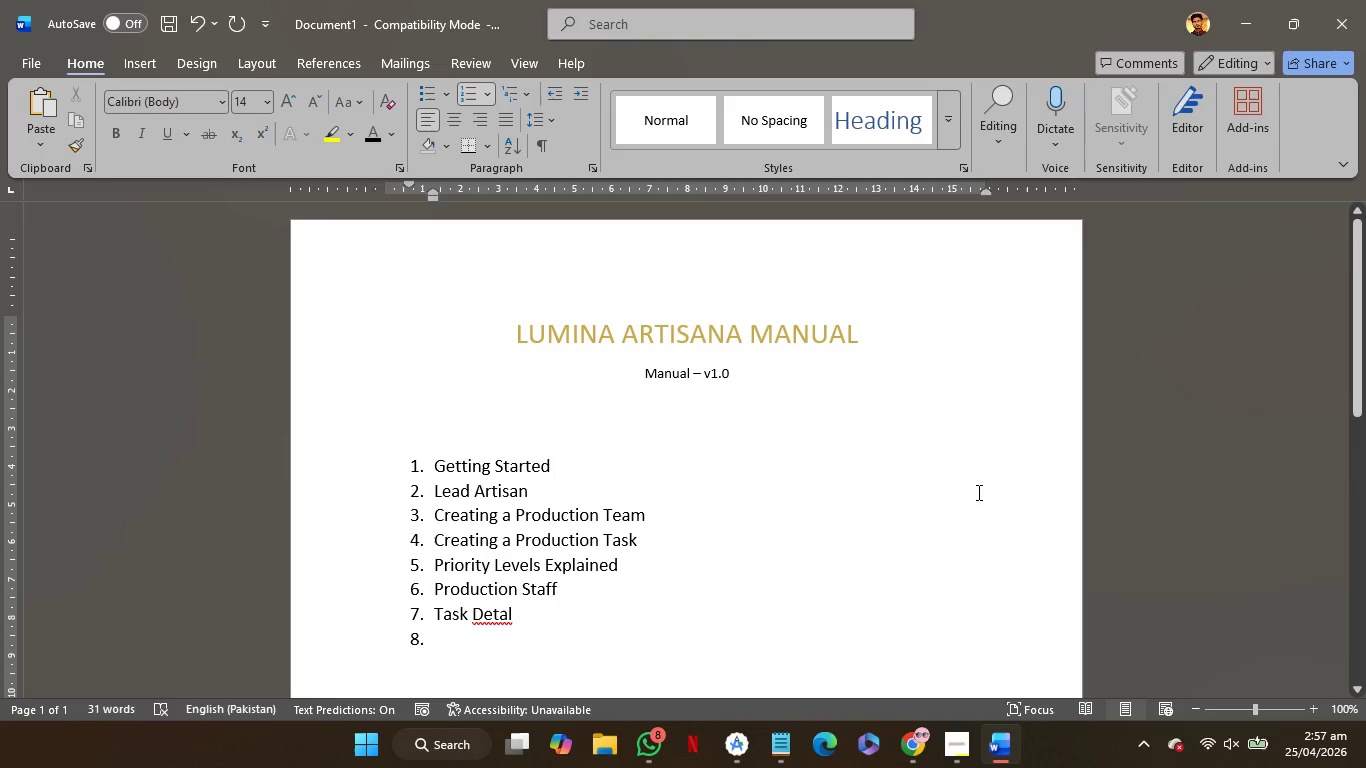 
scroll: coordinate [977, 492], scroll_direction: down, amount: 5.0
 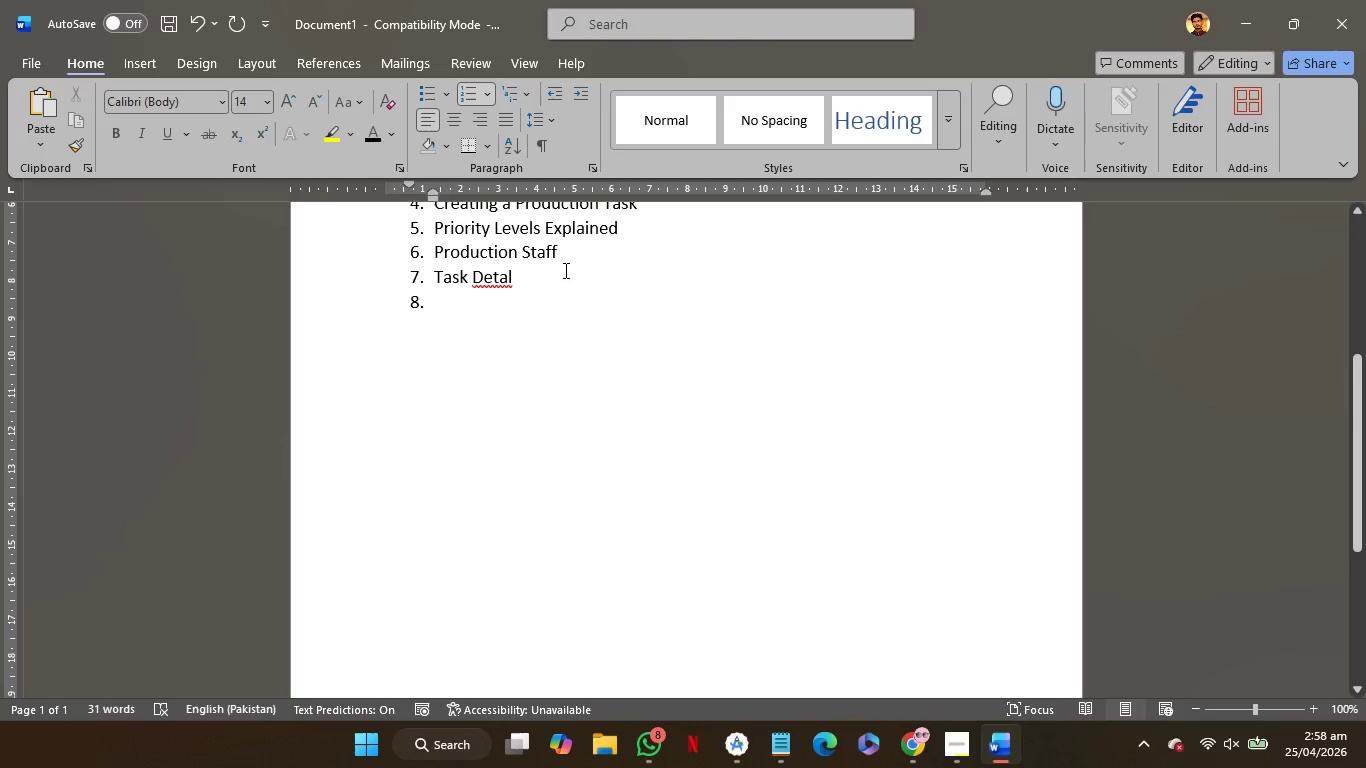 
left_click([569, 276])
 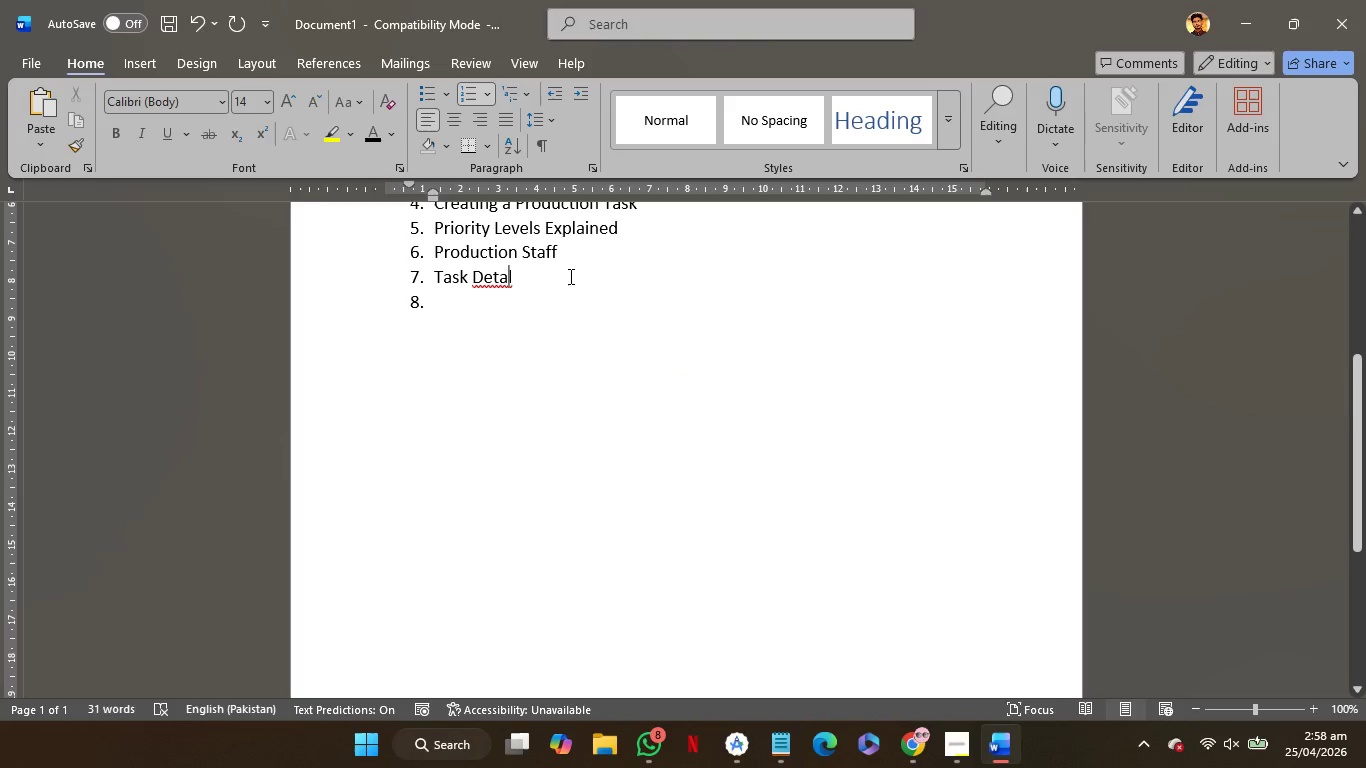 
key(ArrowLeft)
 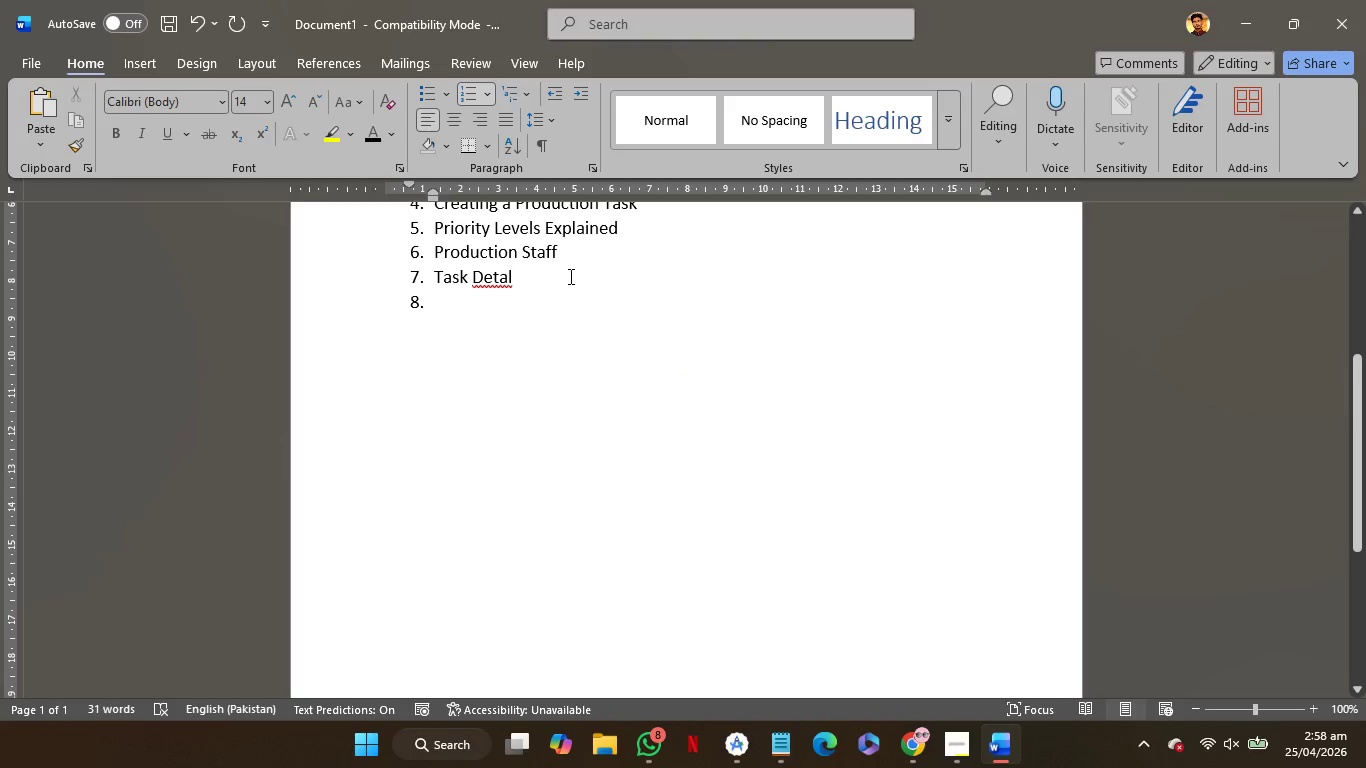 
key(I)
 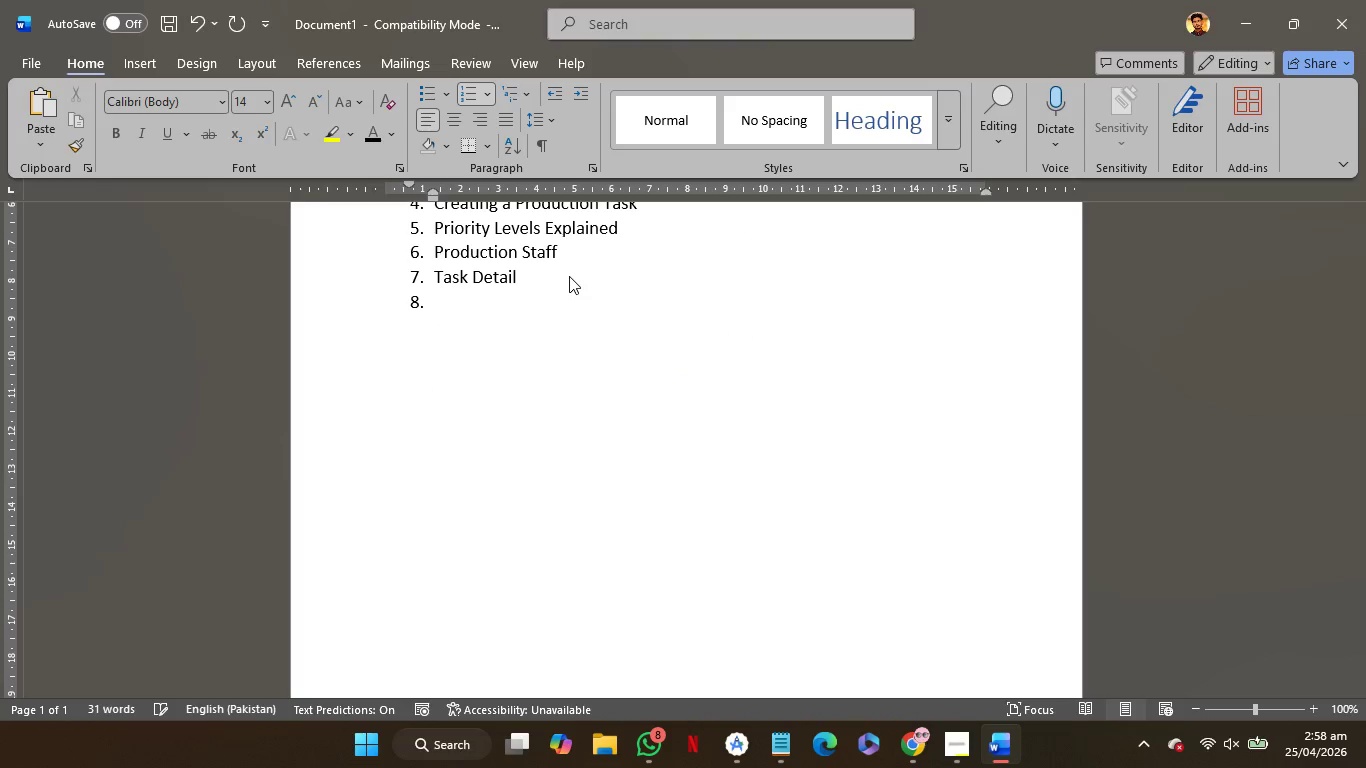 
key(ArrowDown)
 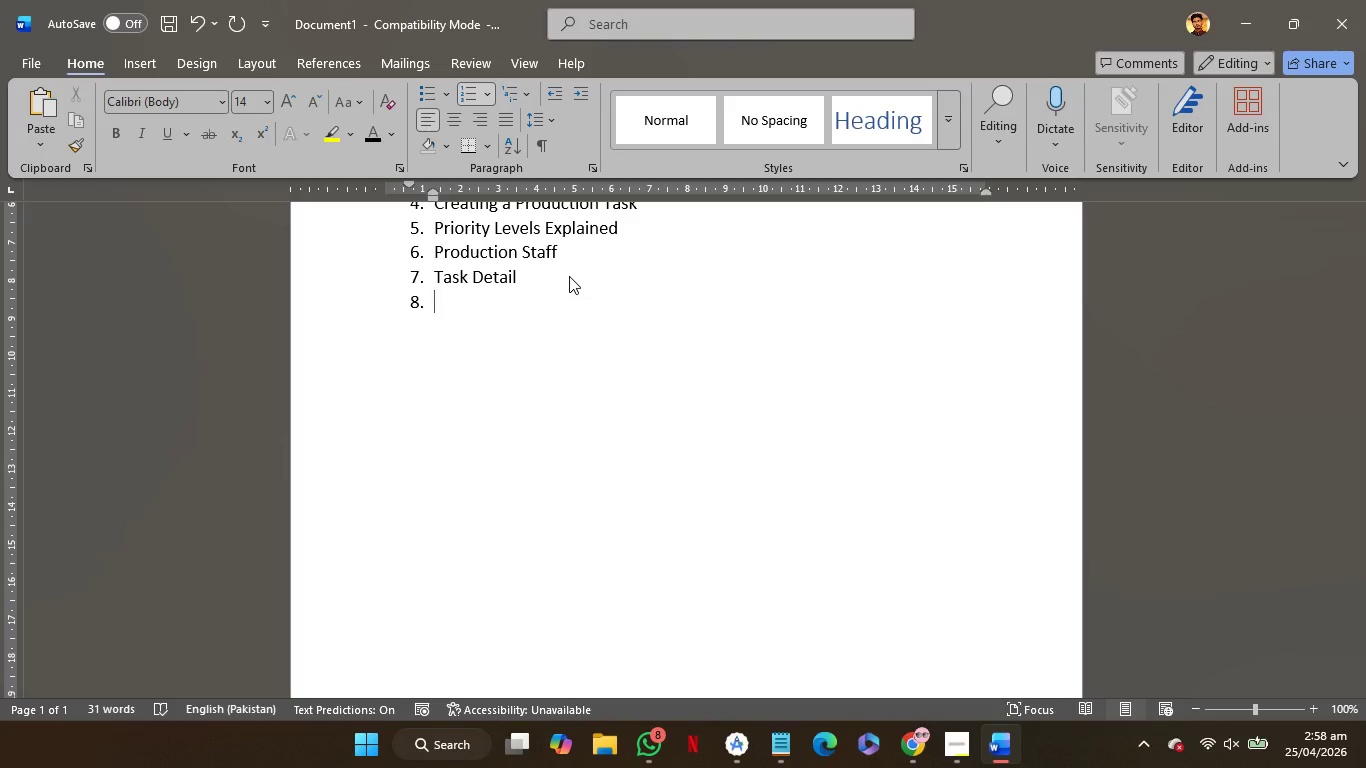 
type(Tracking Progress)
 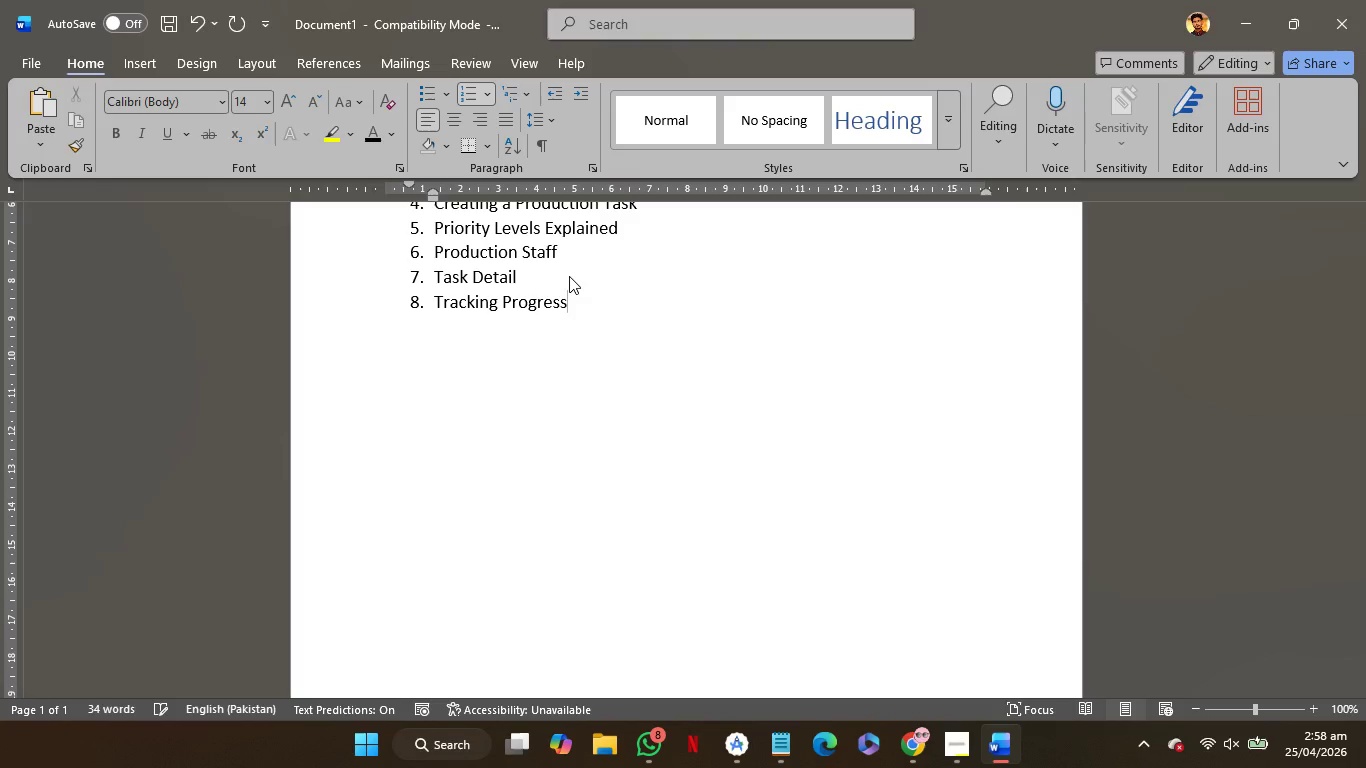 
key(Enter)
 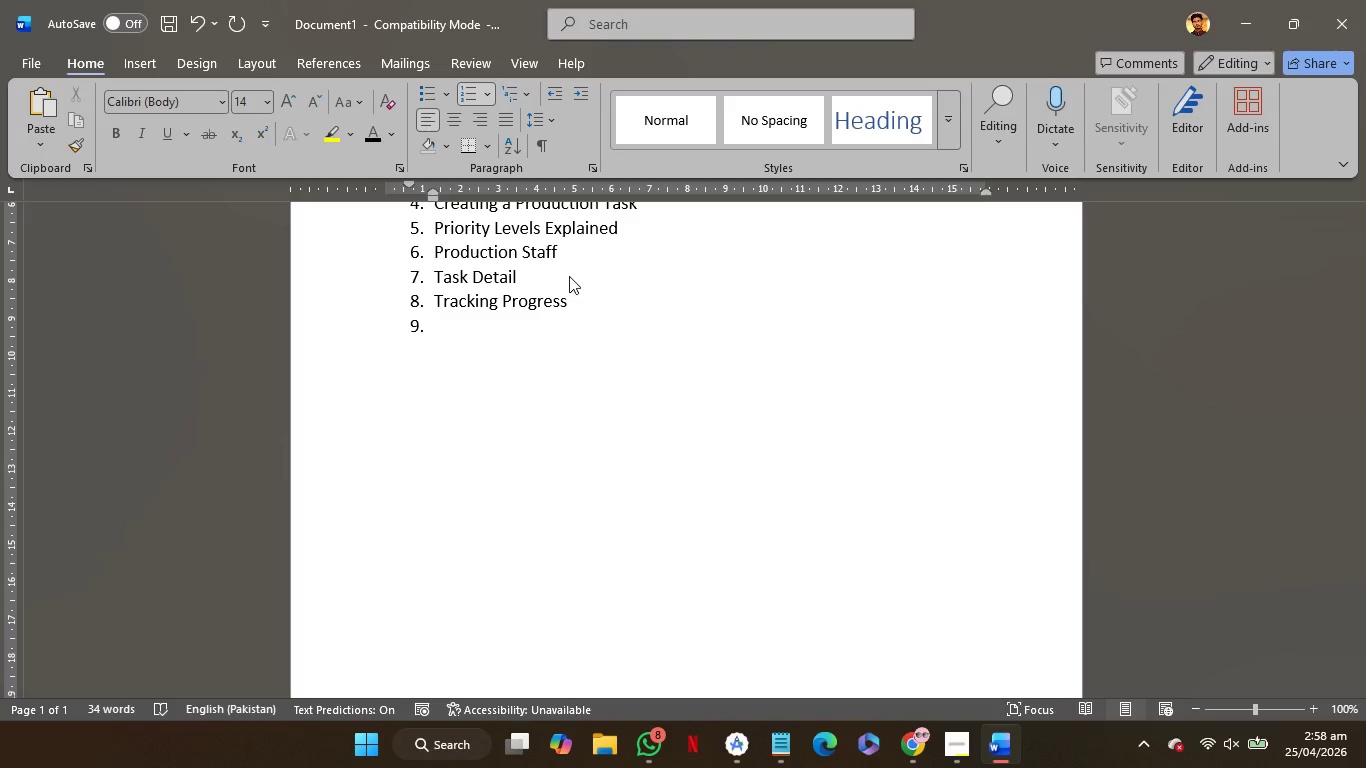 
type(Completing Task)
 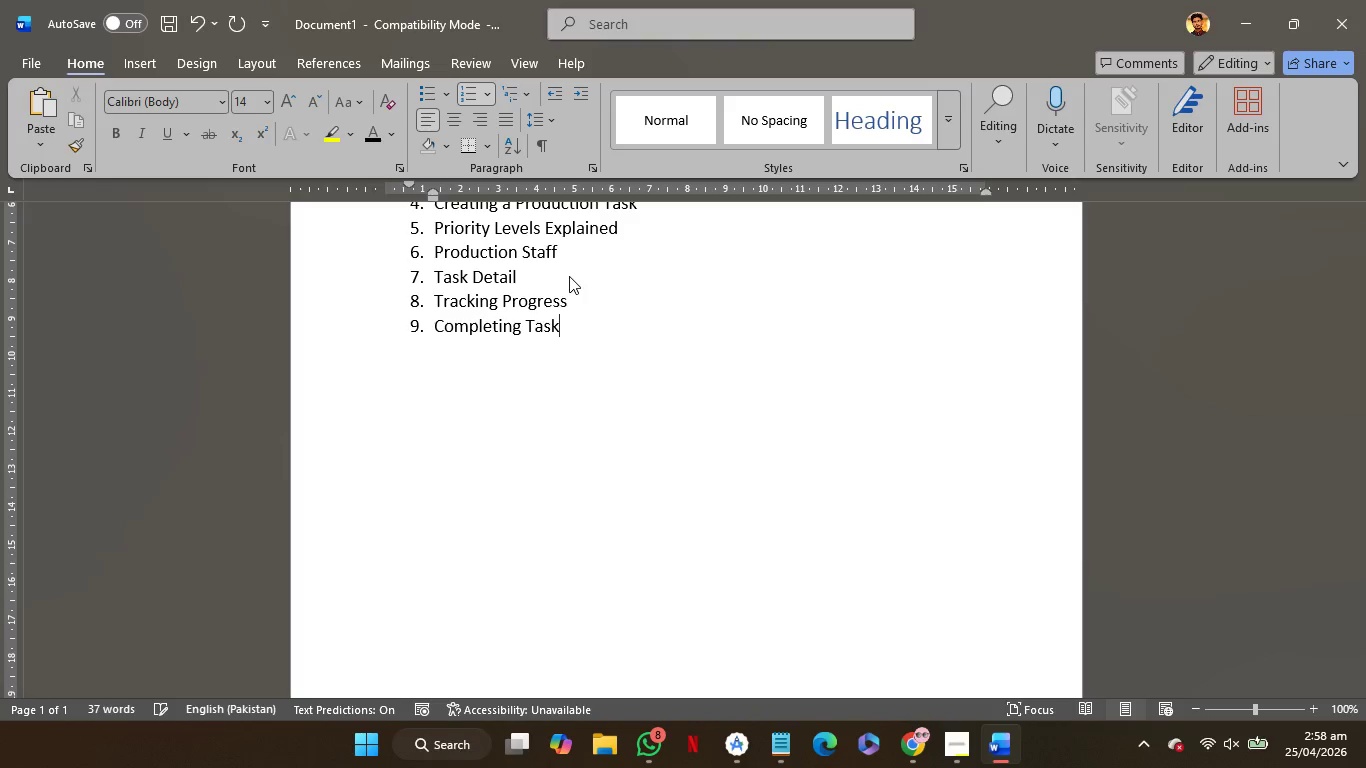 
key(Enter)
 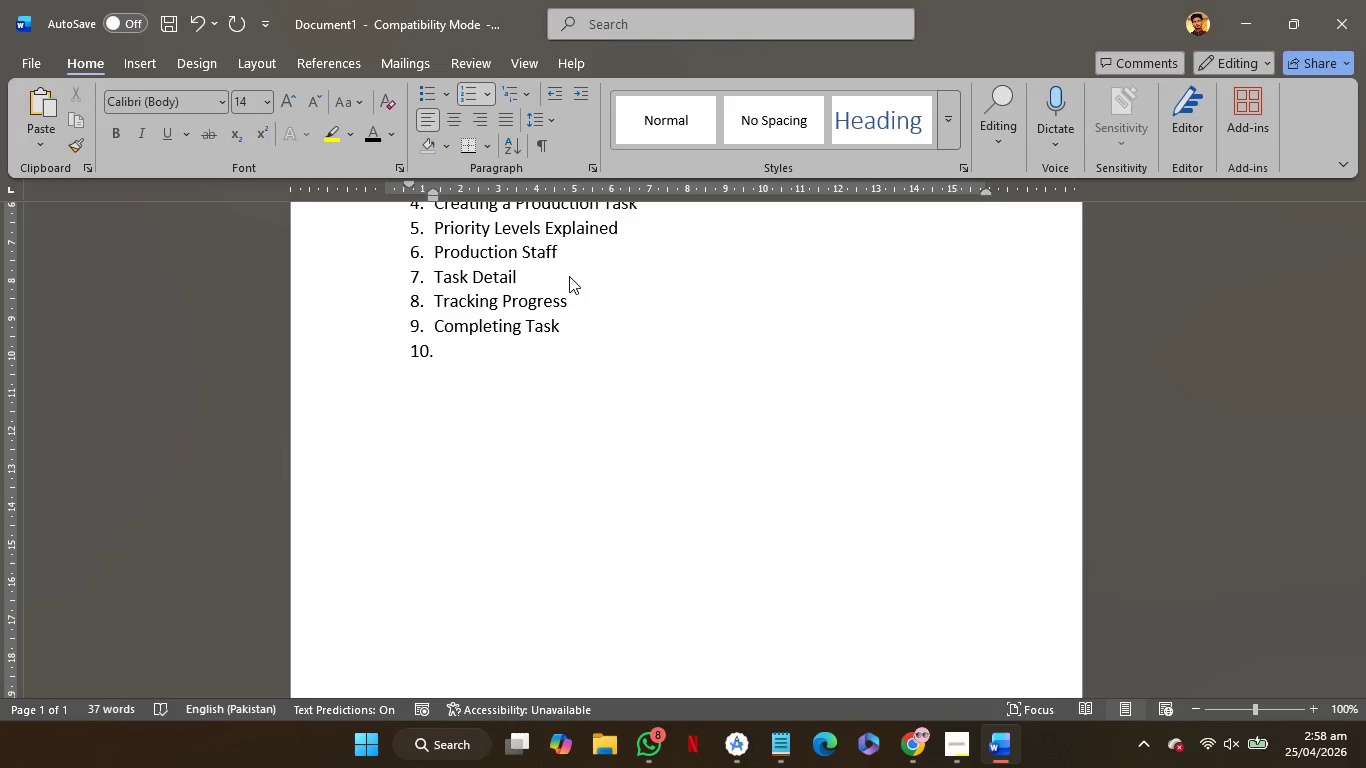 
type(Deleting Team and Task)
 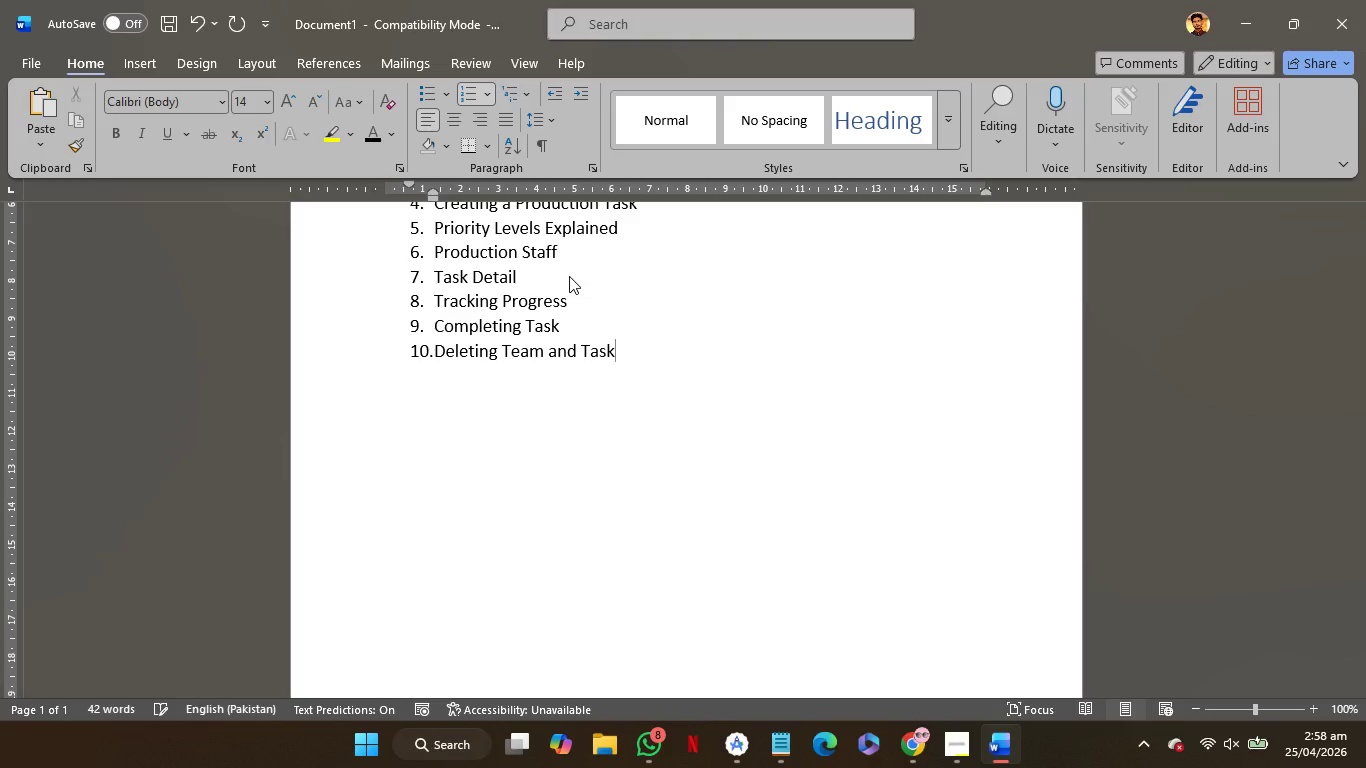 
scroll: coordinate [679, 363], scroll_direction: up, amount: 2.0
 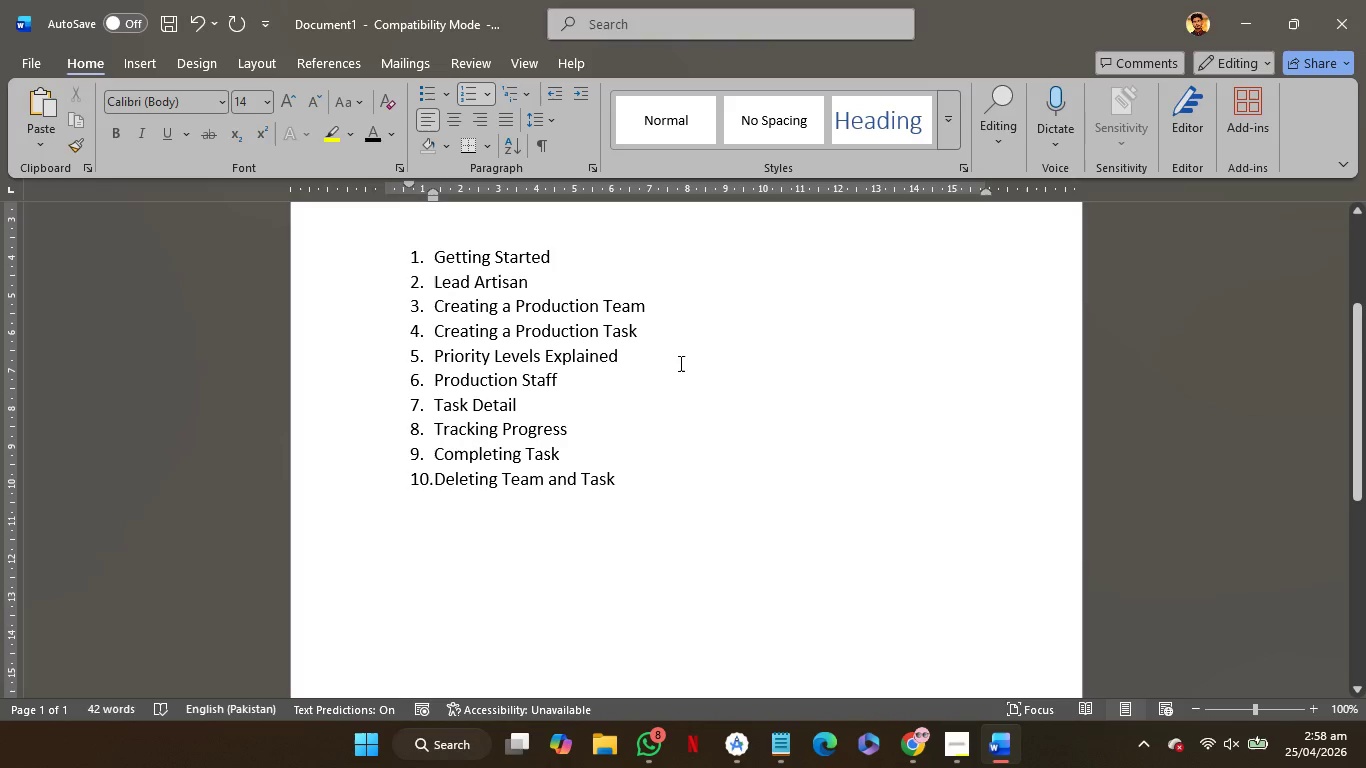 
key(Enter)
 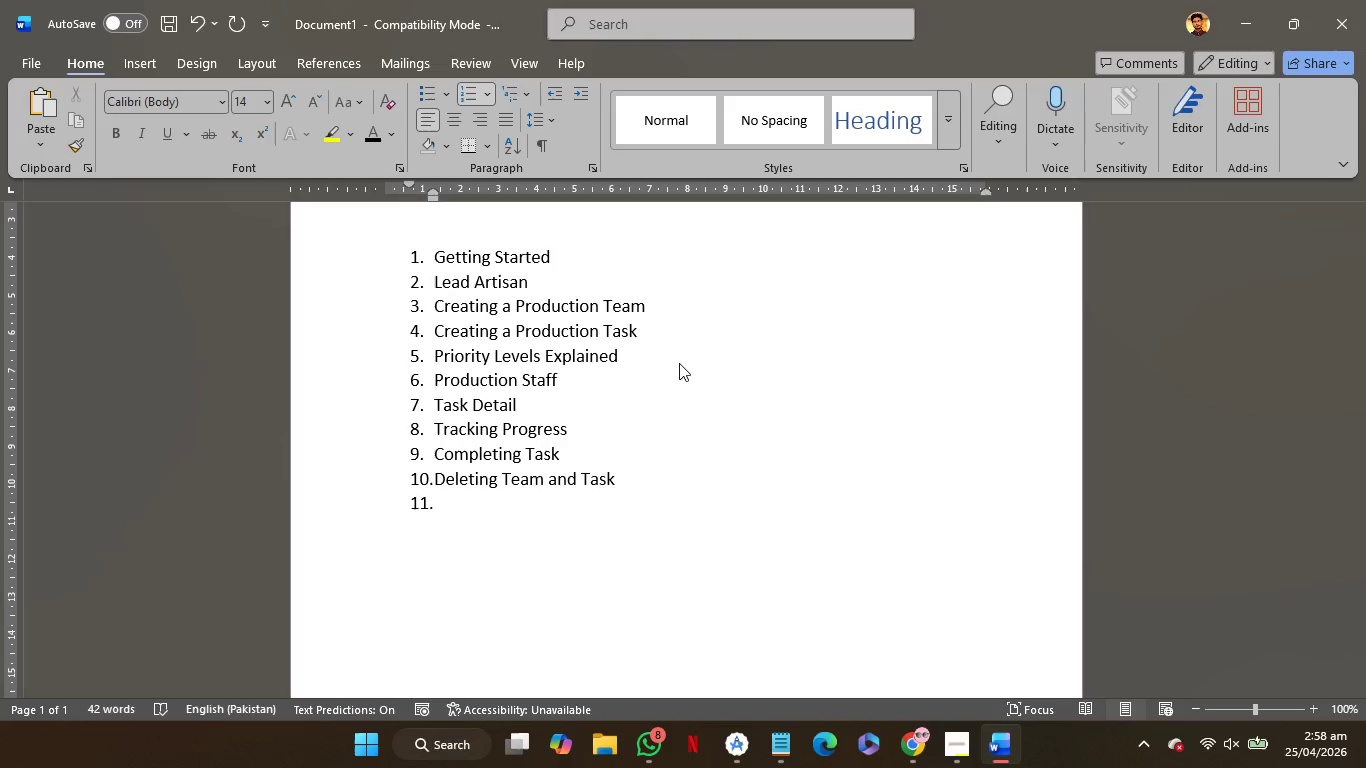 
key(Backspace)
 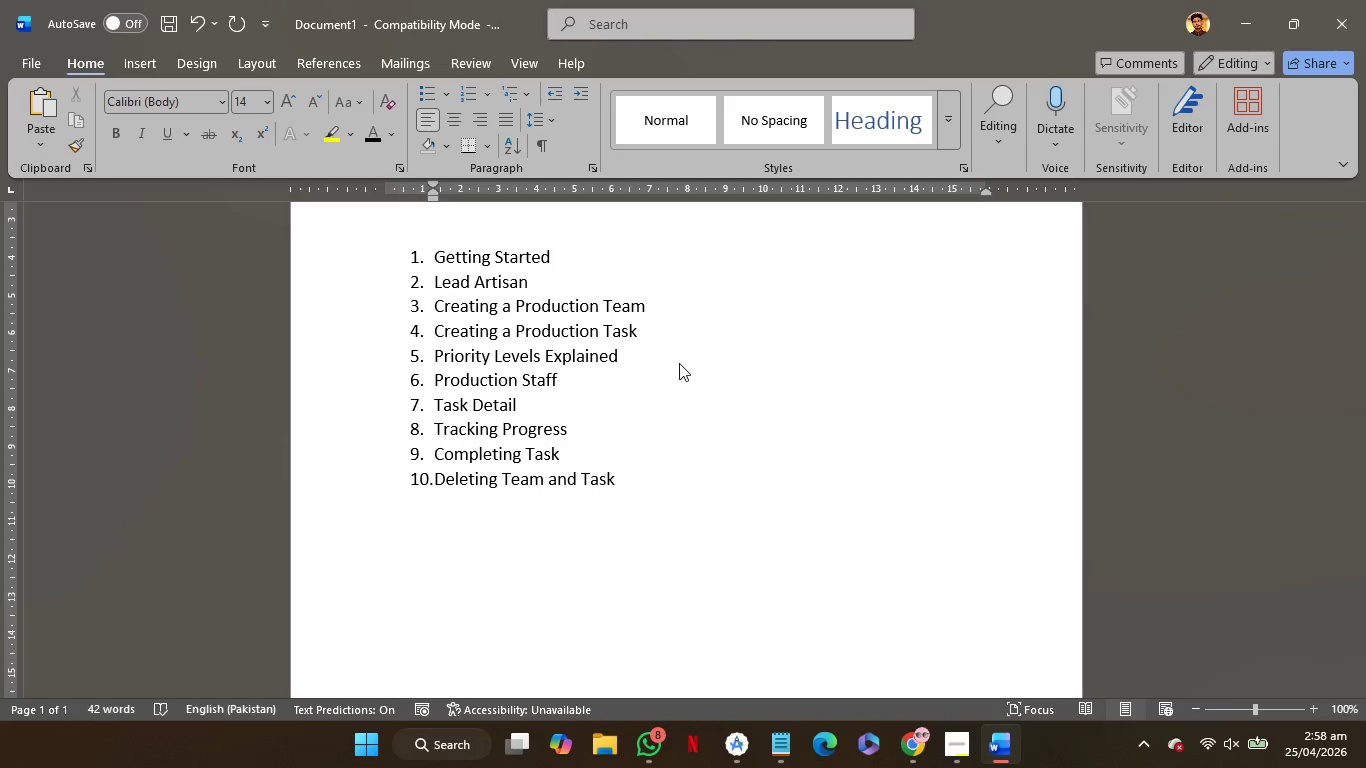 
key(Backspace)
 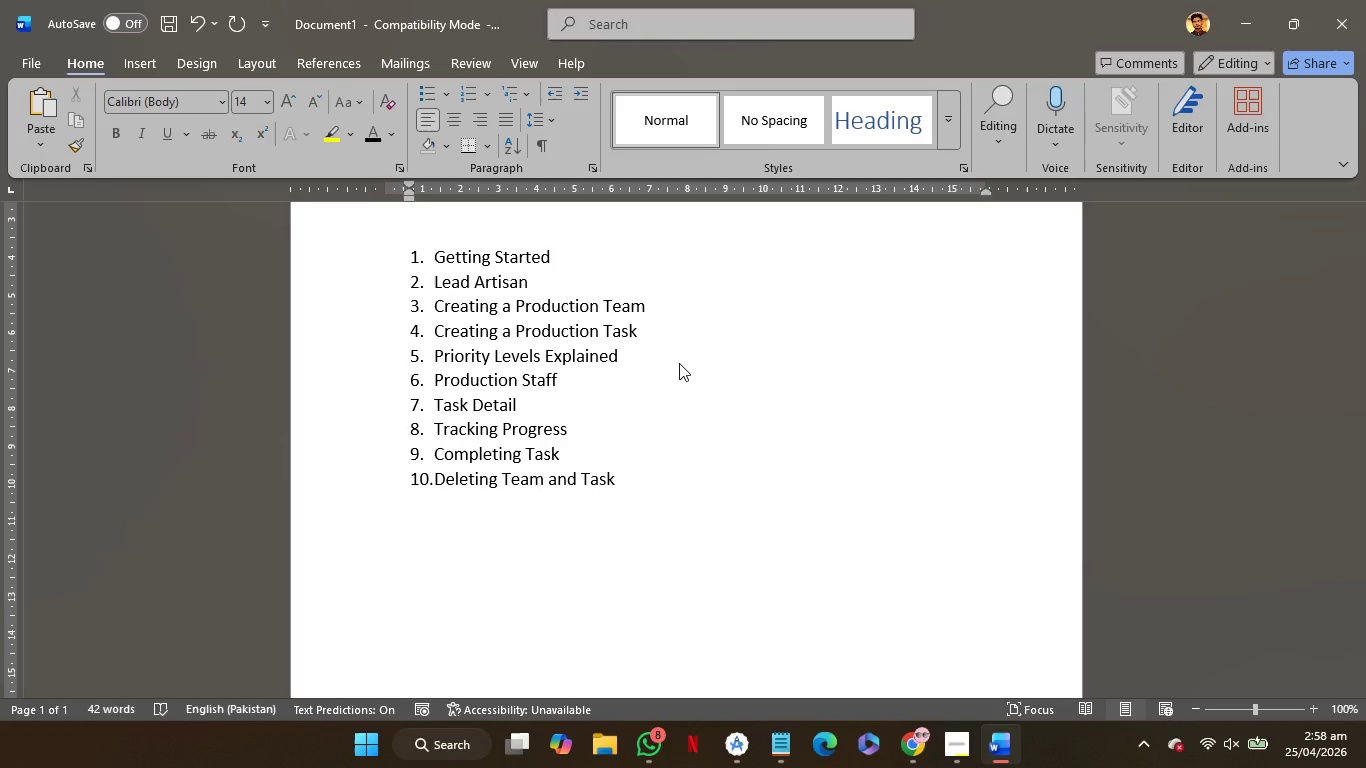 
key(Backspace)
 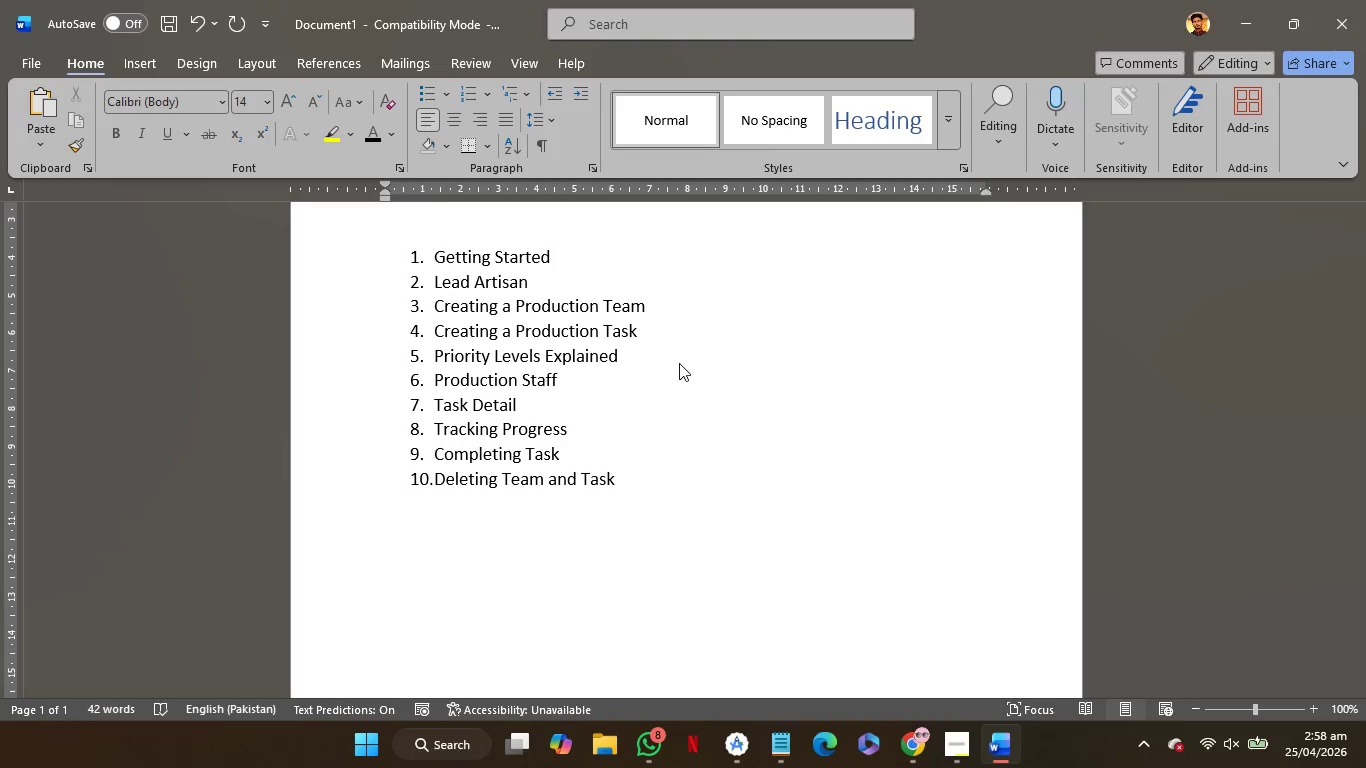 
key(Backspace)
 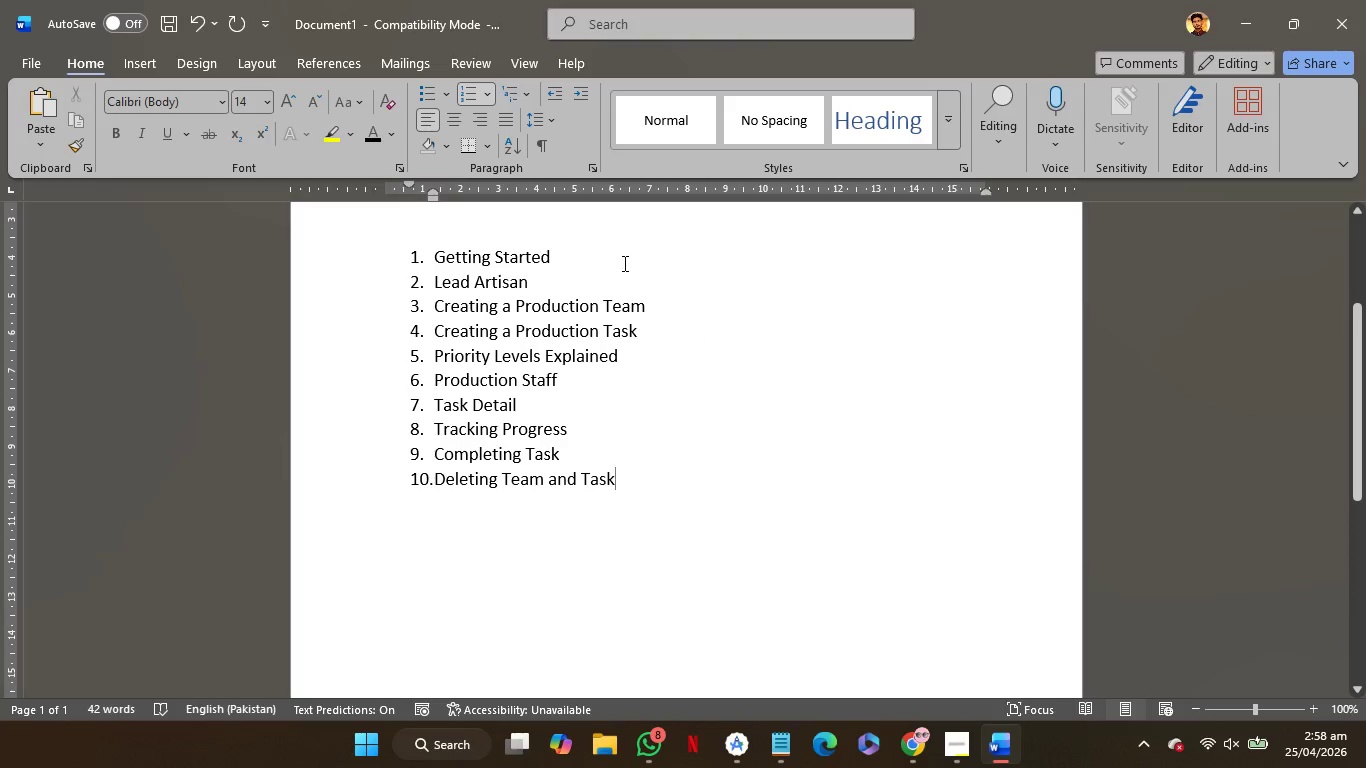 
left_click([623, 251])
 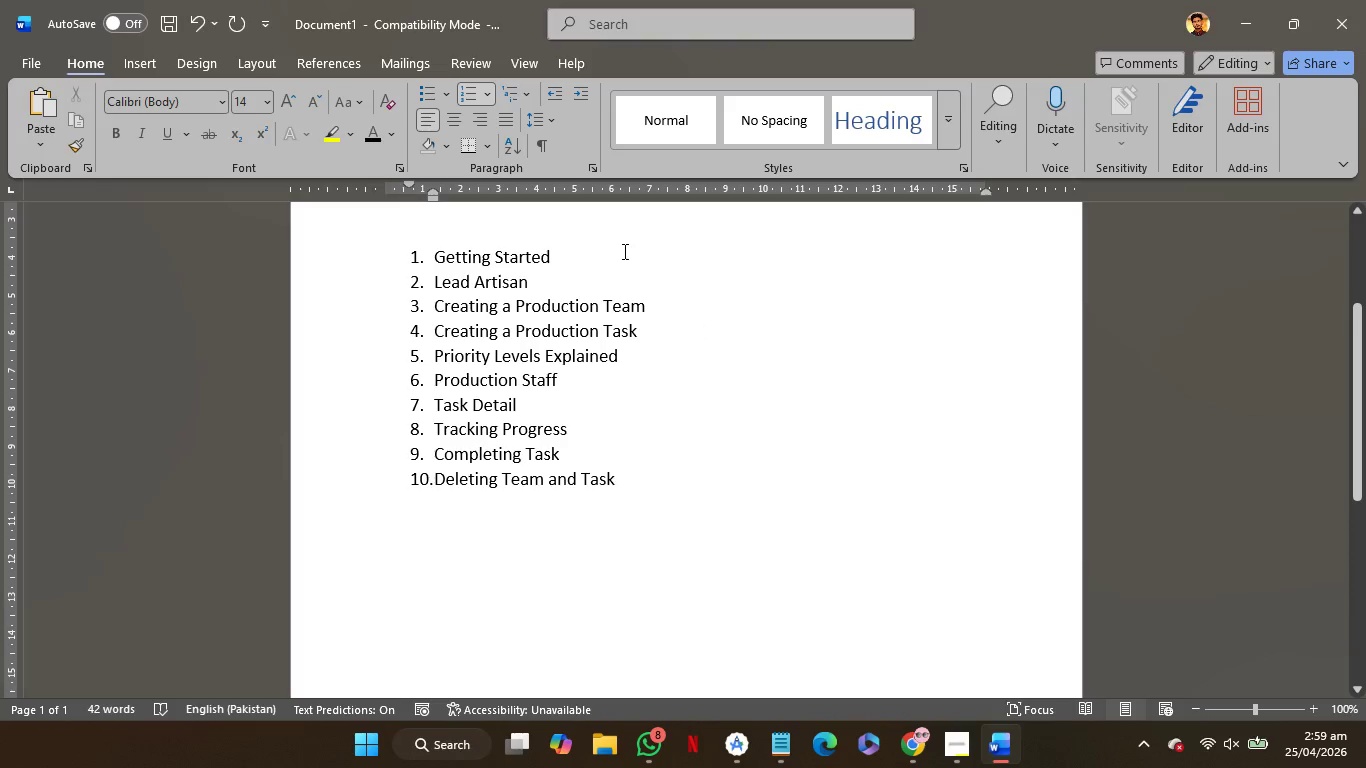 
key(Enter)
 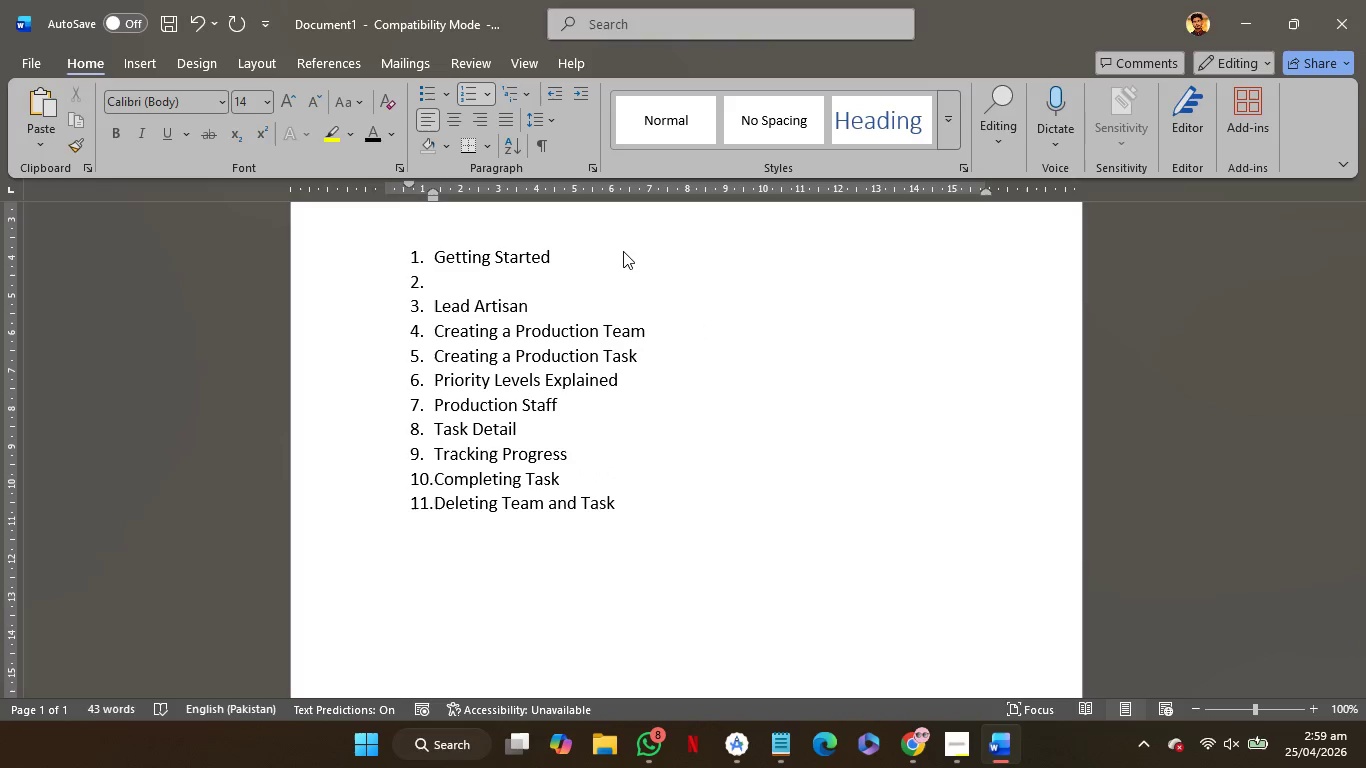 
key(Backspace)
 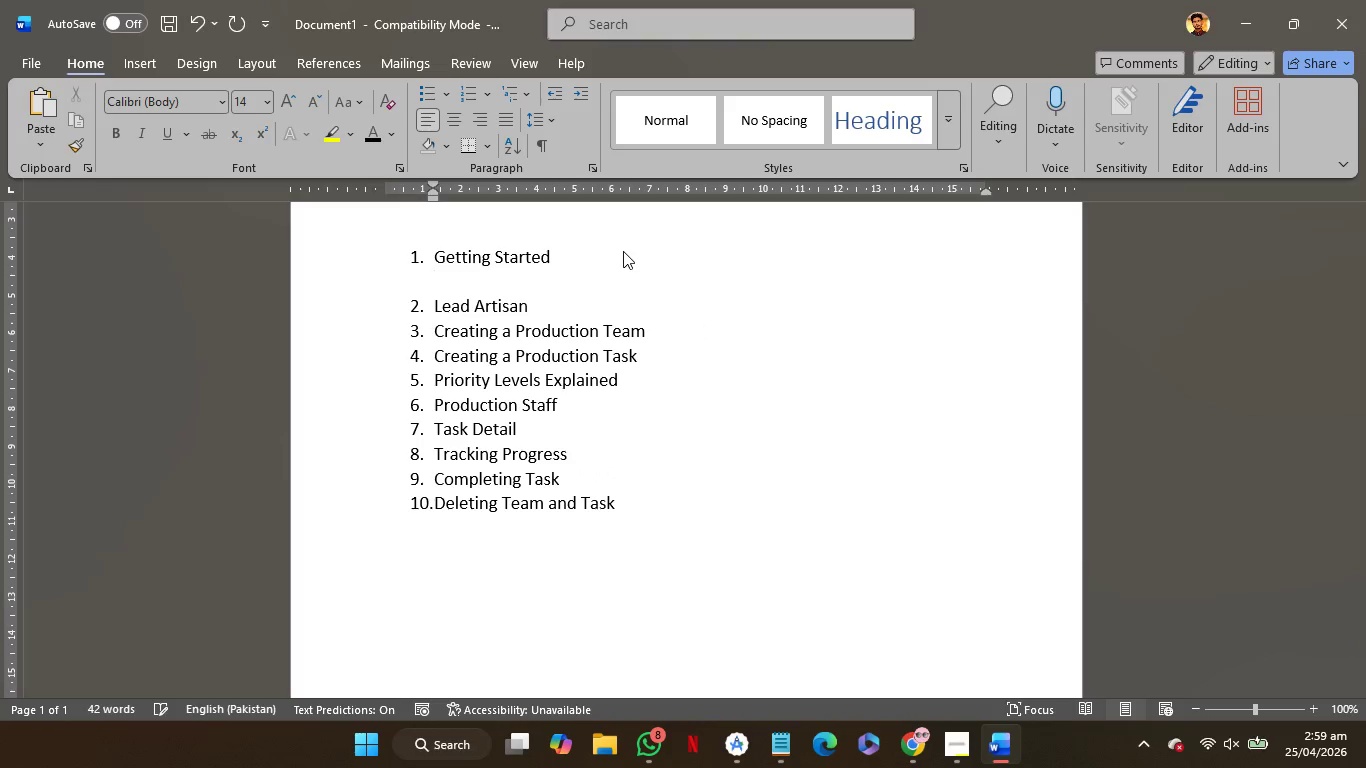 
key(Enter)
 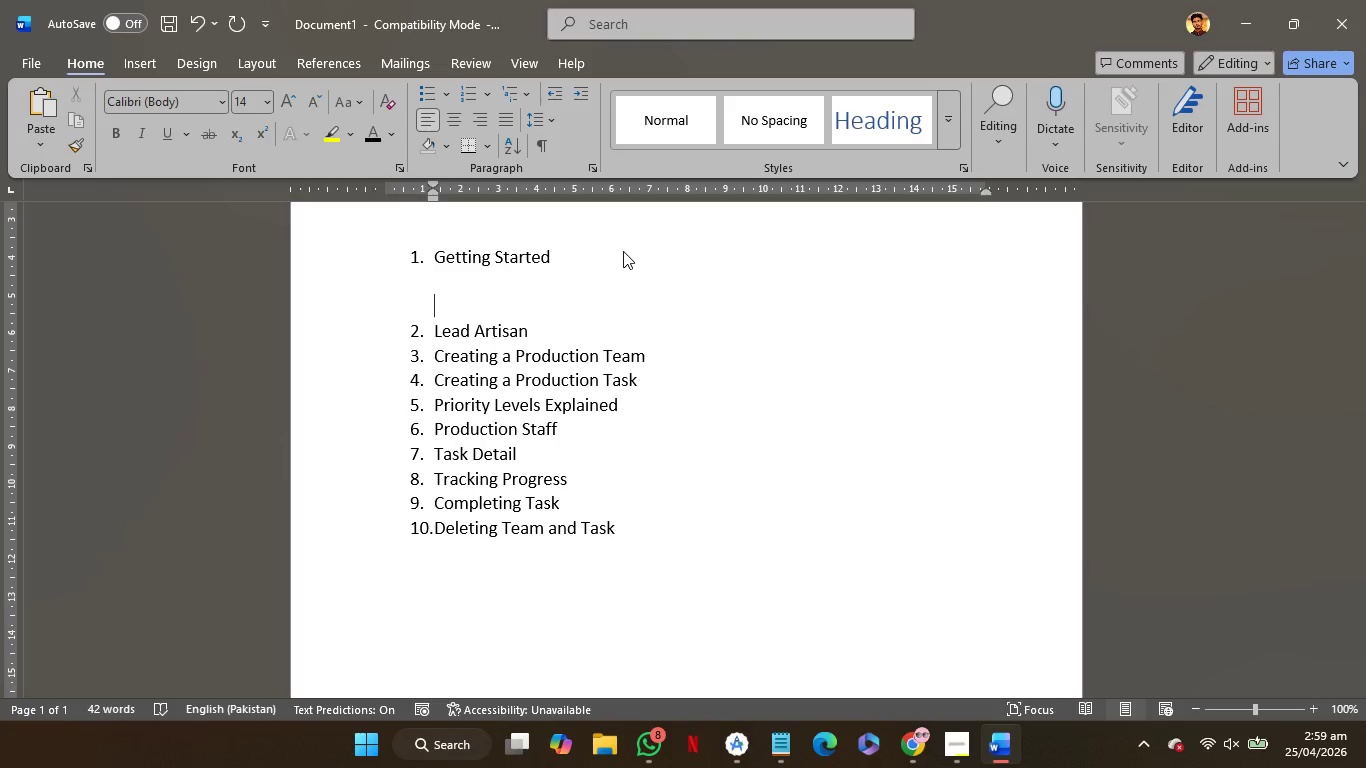 
wait(7.39)
 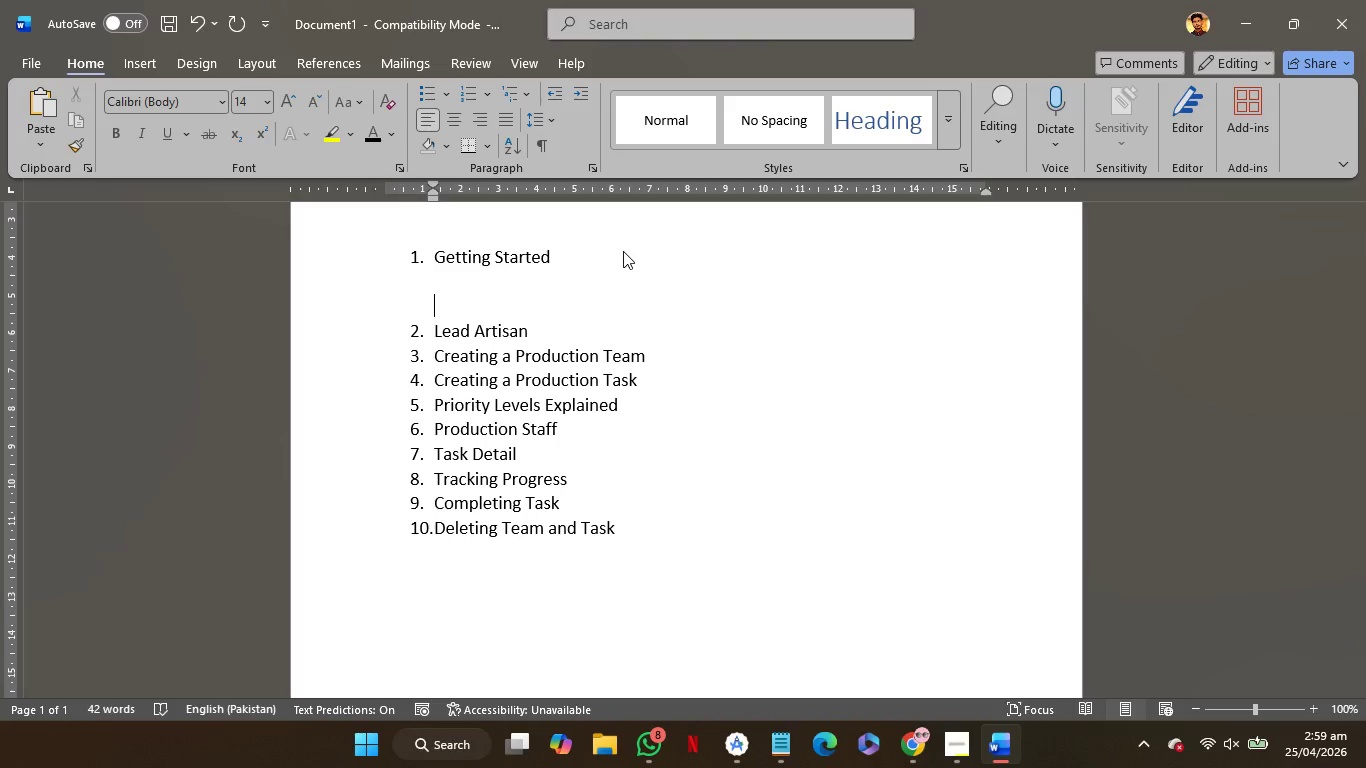 
key(Backspace)
key(Tab)
type(When you open the app, the first screen you see is role )
 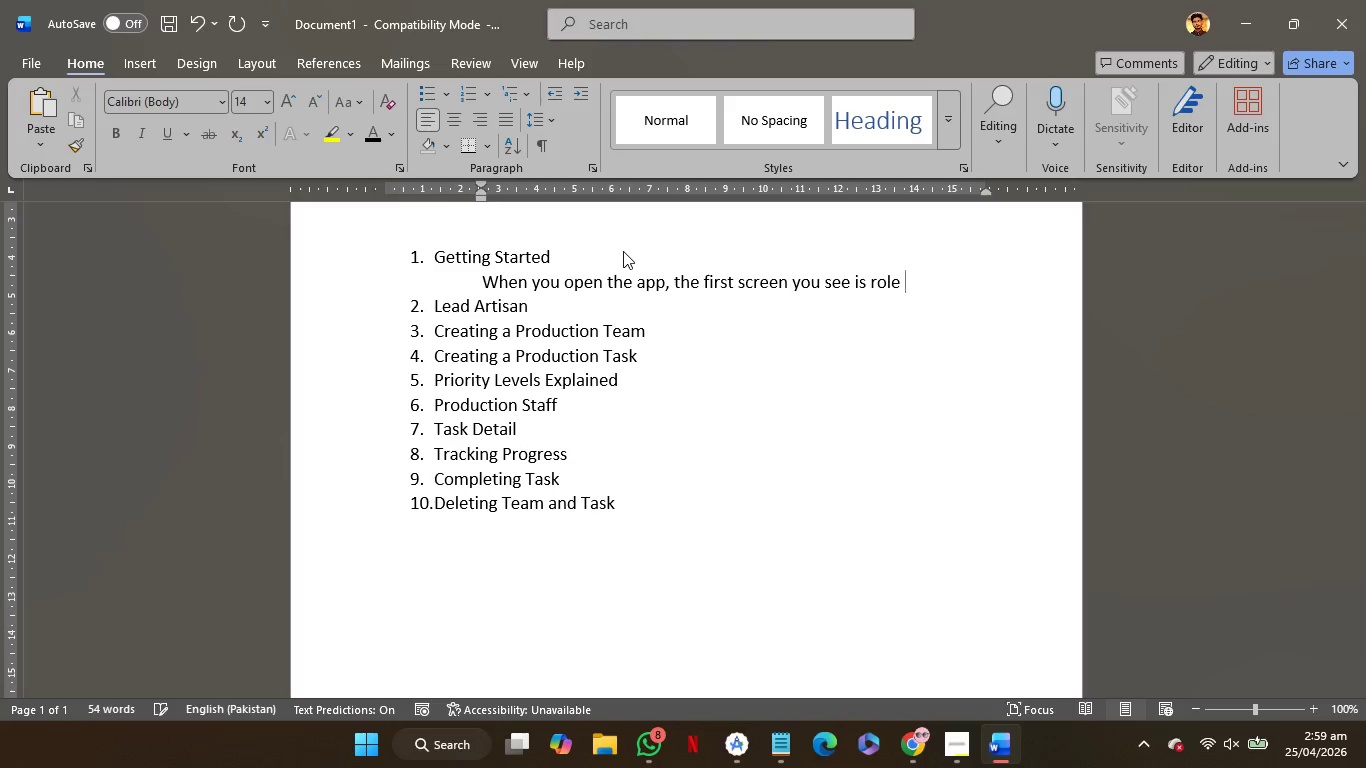 
type(selection)
 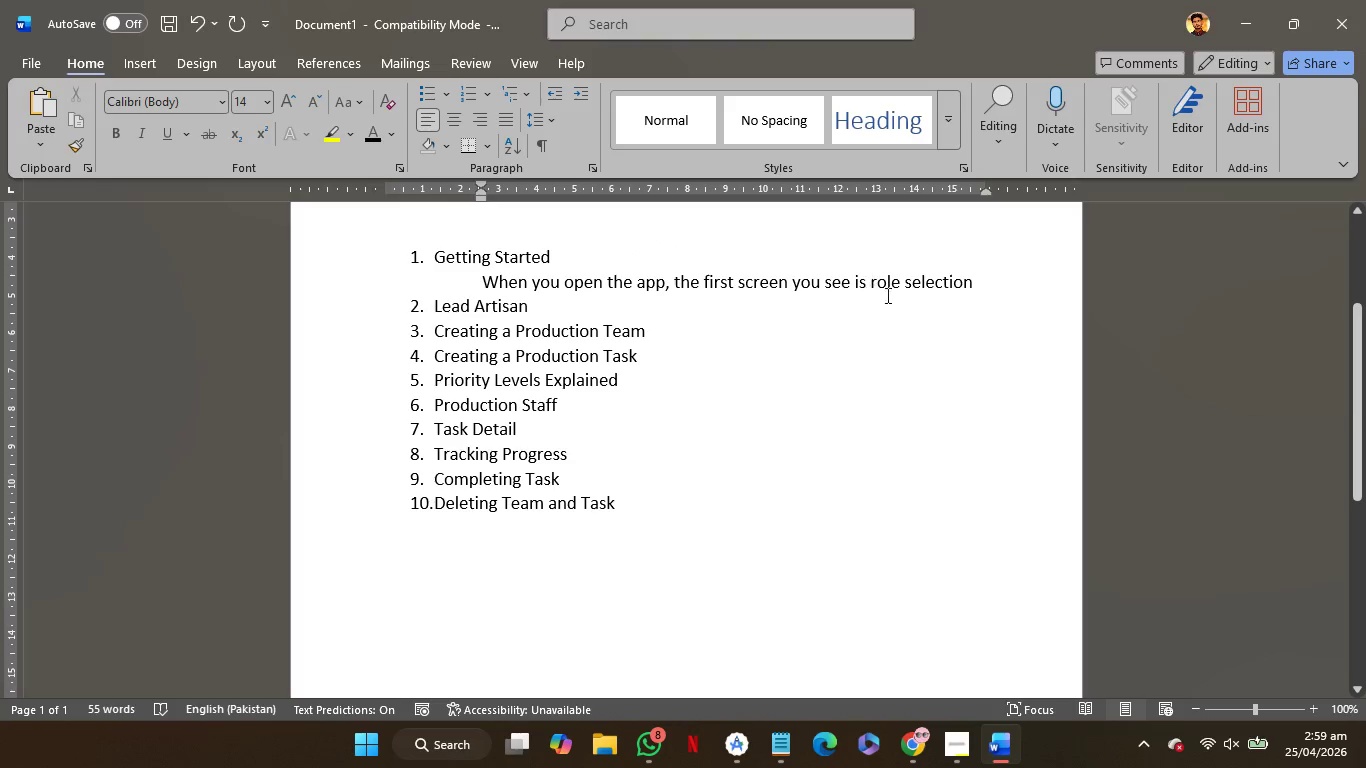 
left_click([878, 285])
 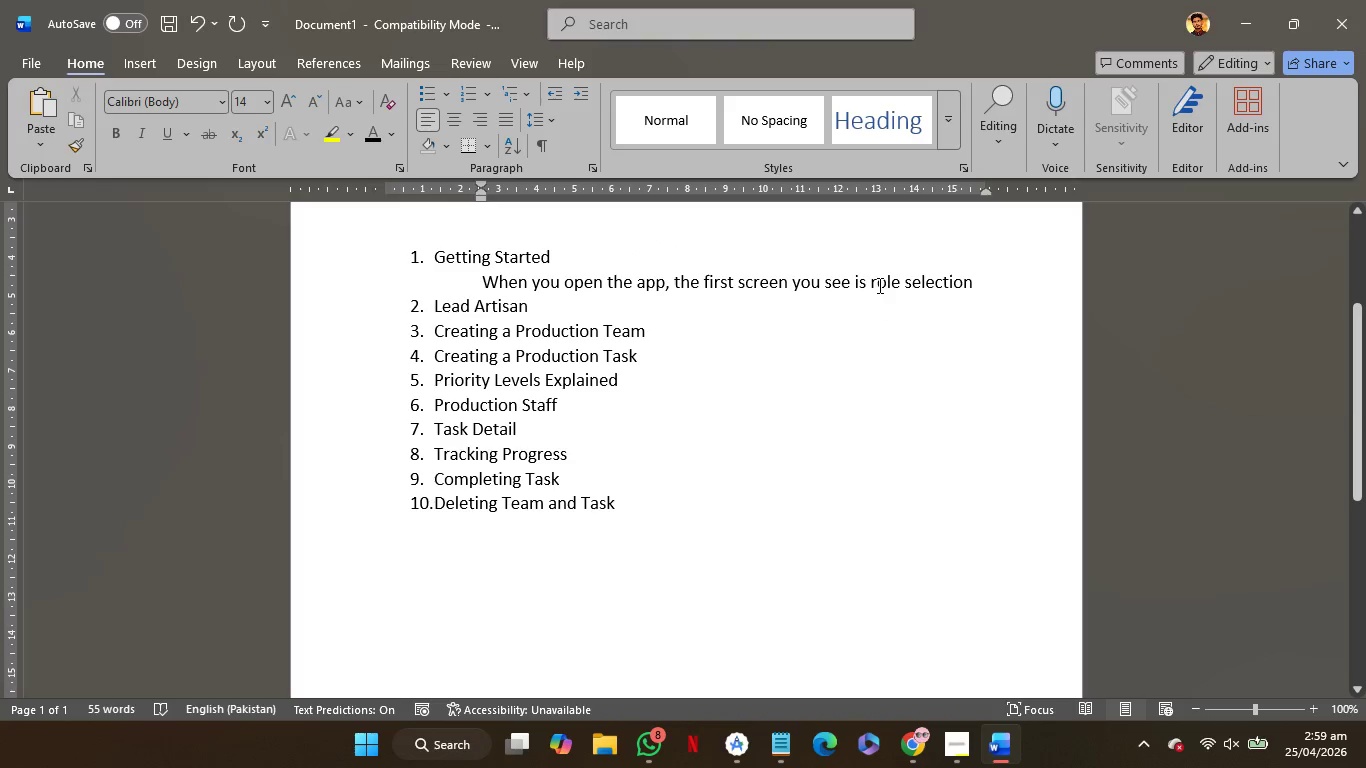 
key(Backspace)
 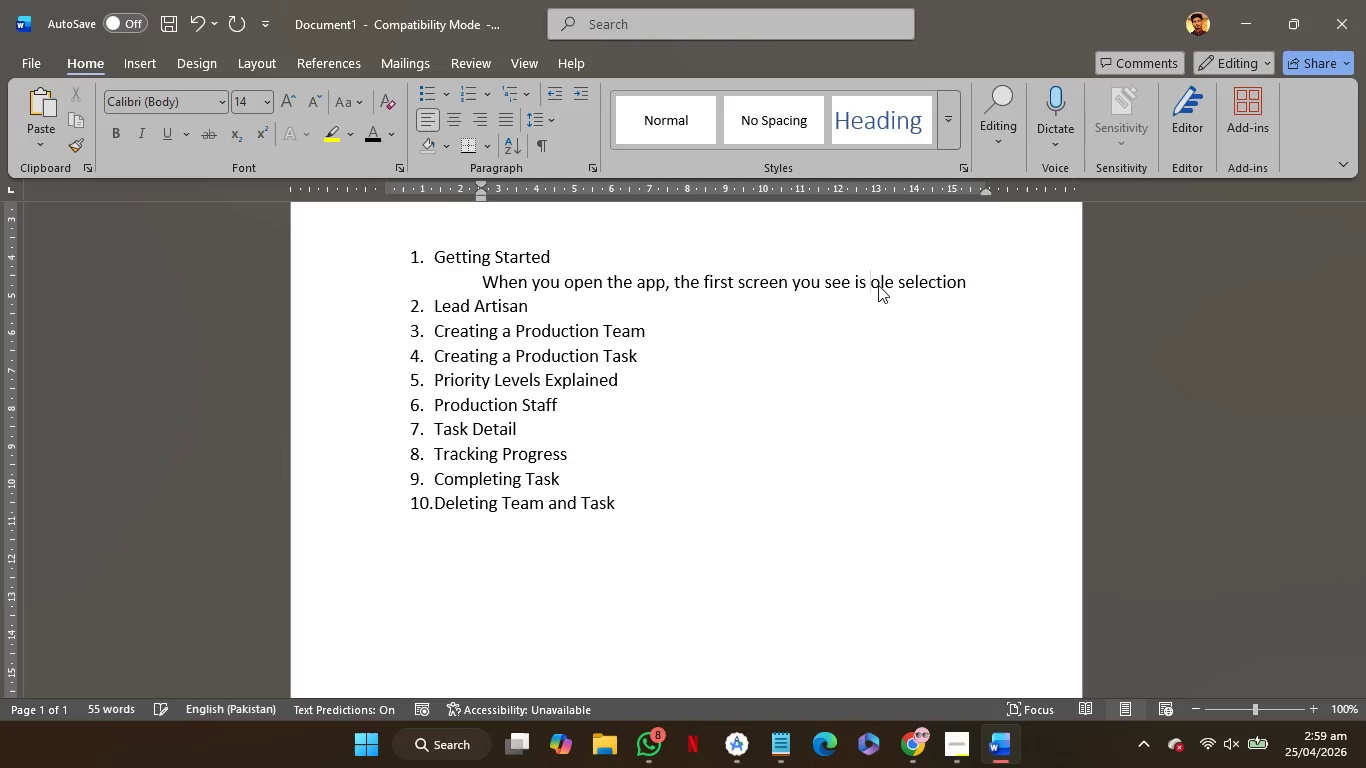 
key(Shift+R)
 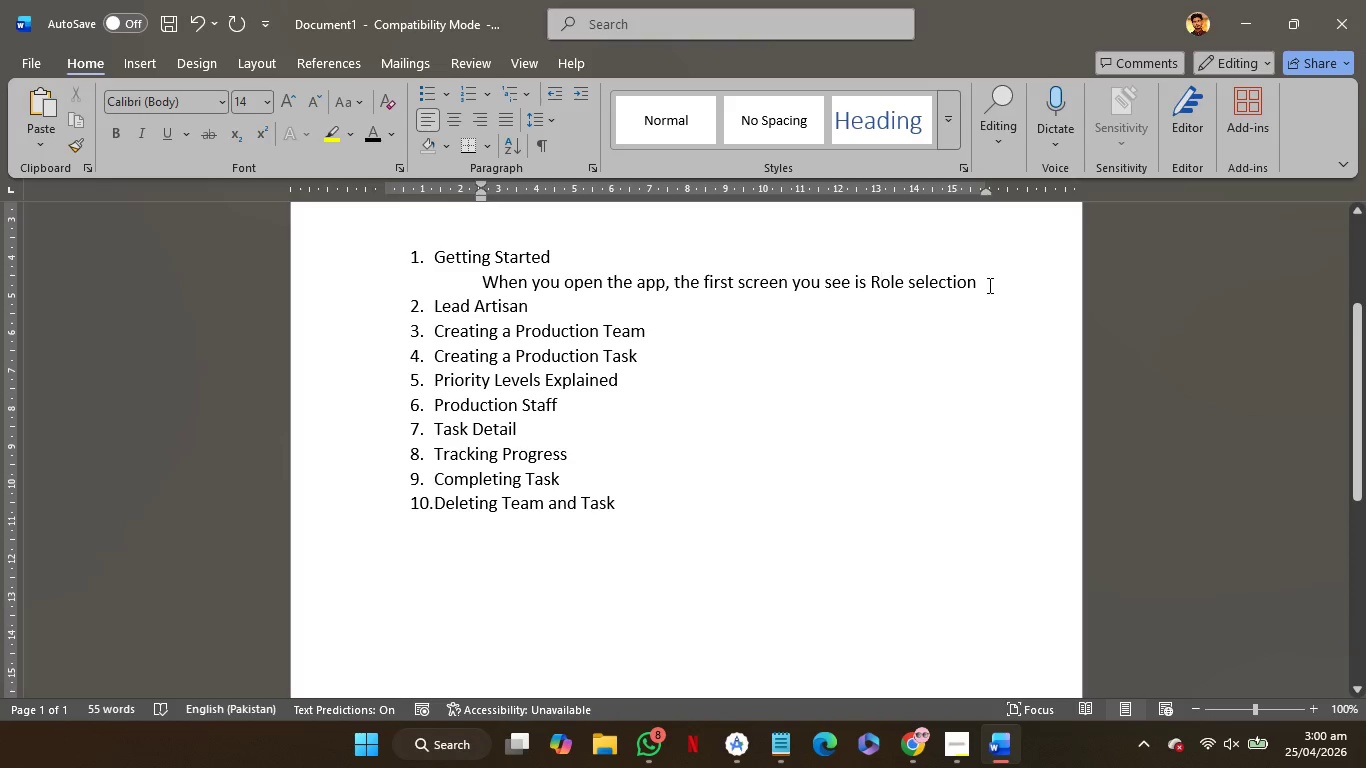 
left_click([912, 288])
 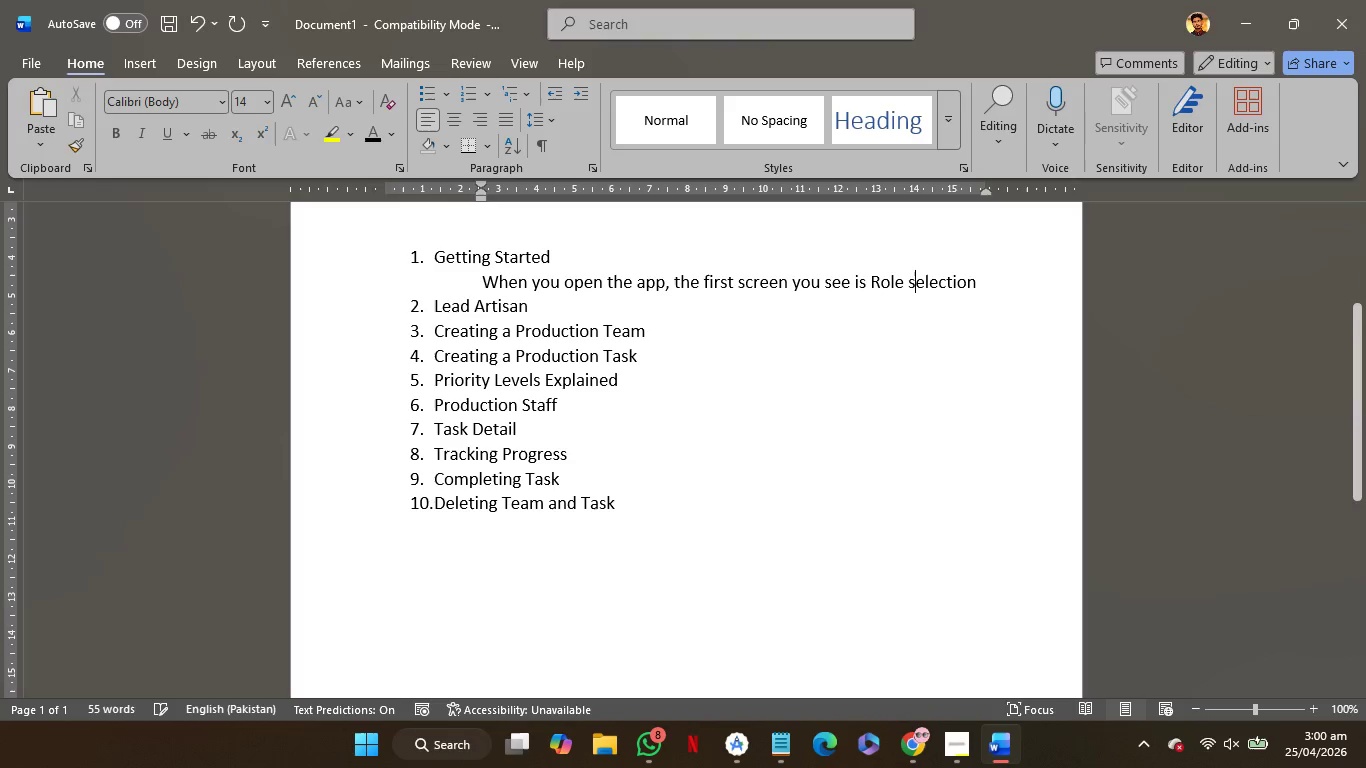 
key(Backspace)
 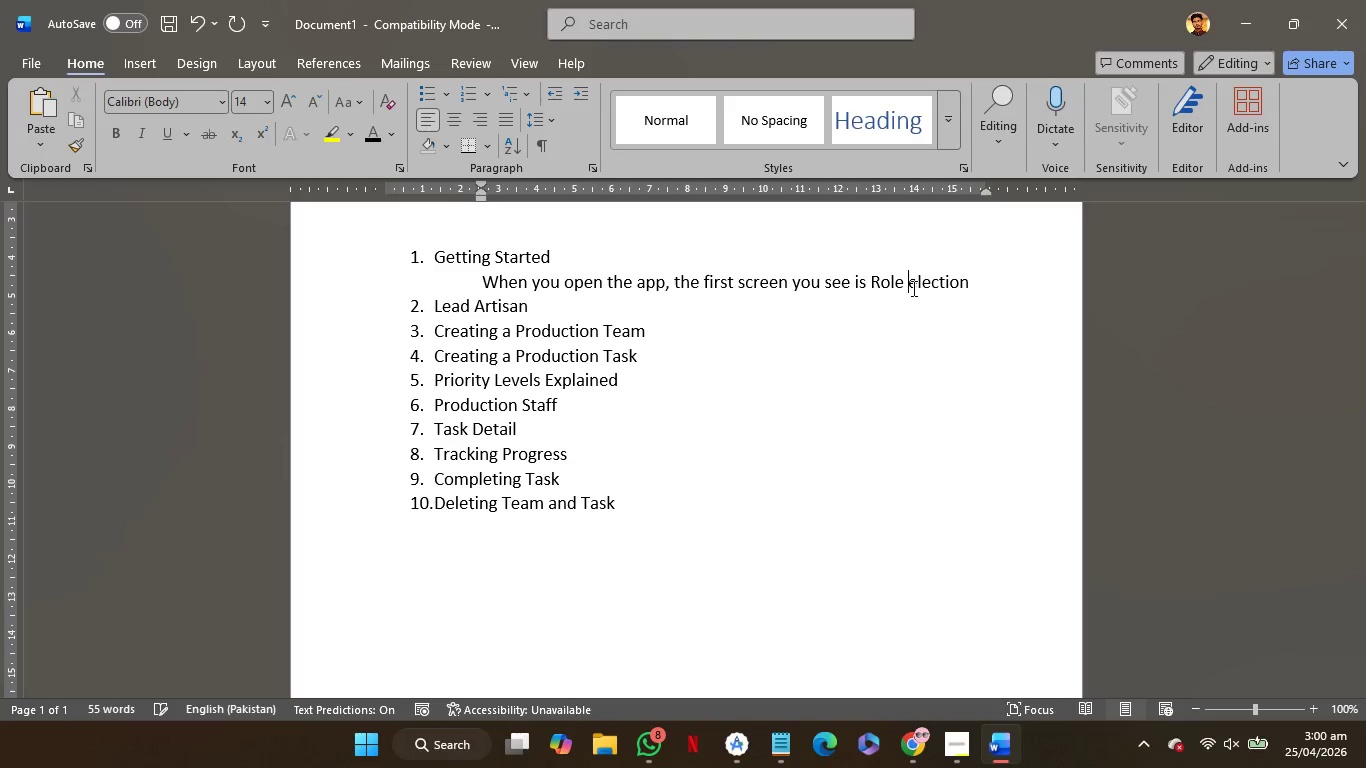 
key(Shift+S)
 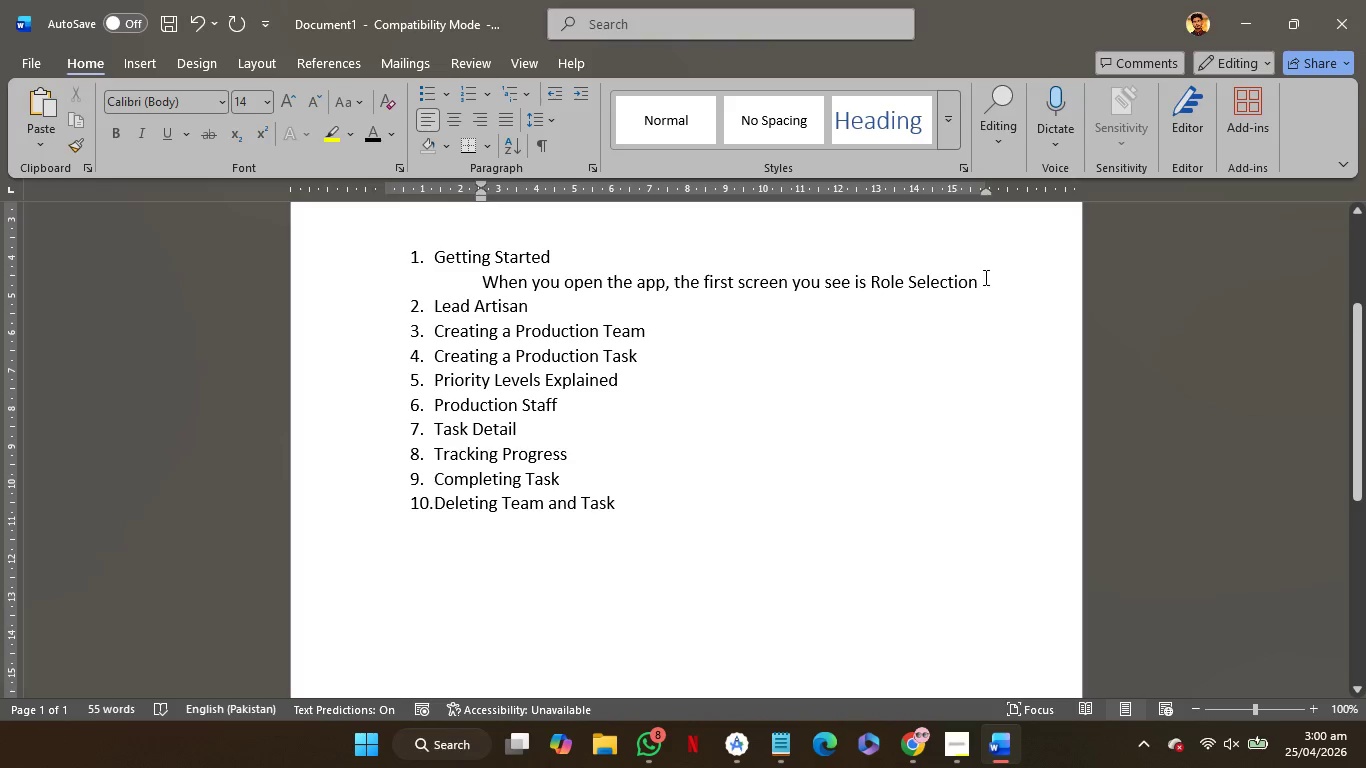 
left_click([991, 277])
 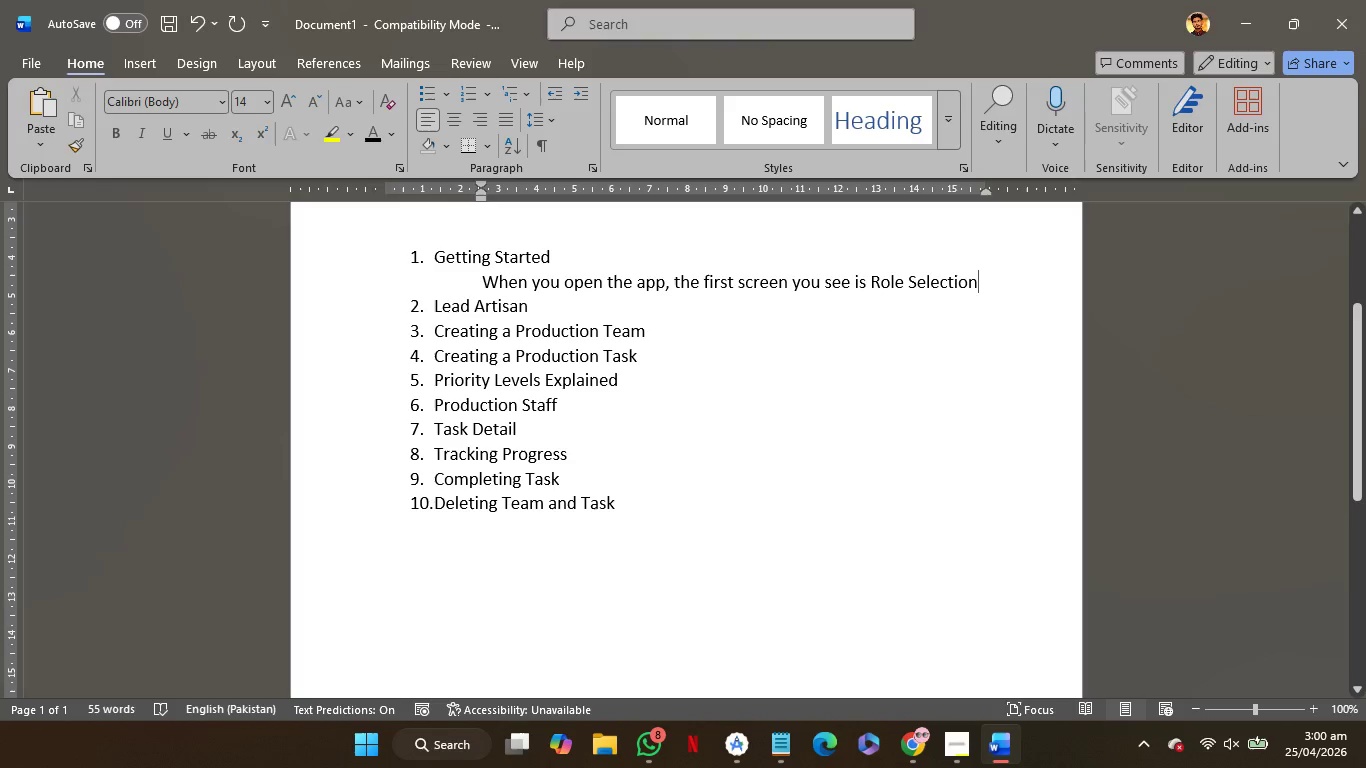 
type( screen )
 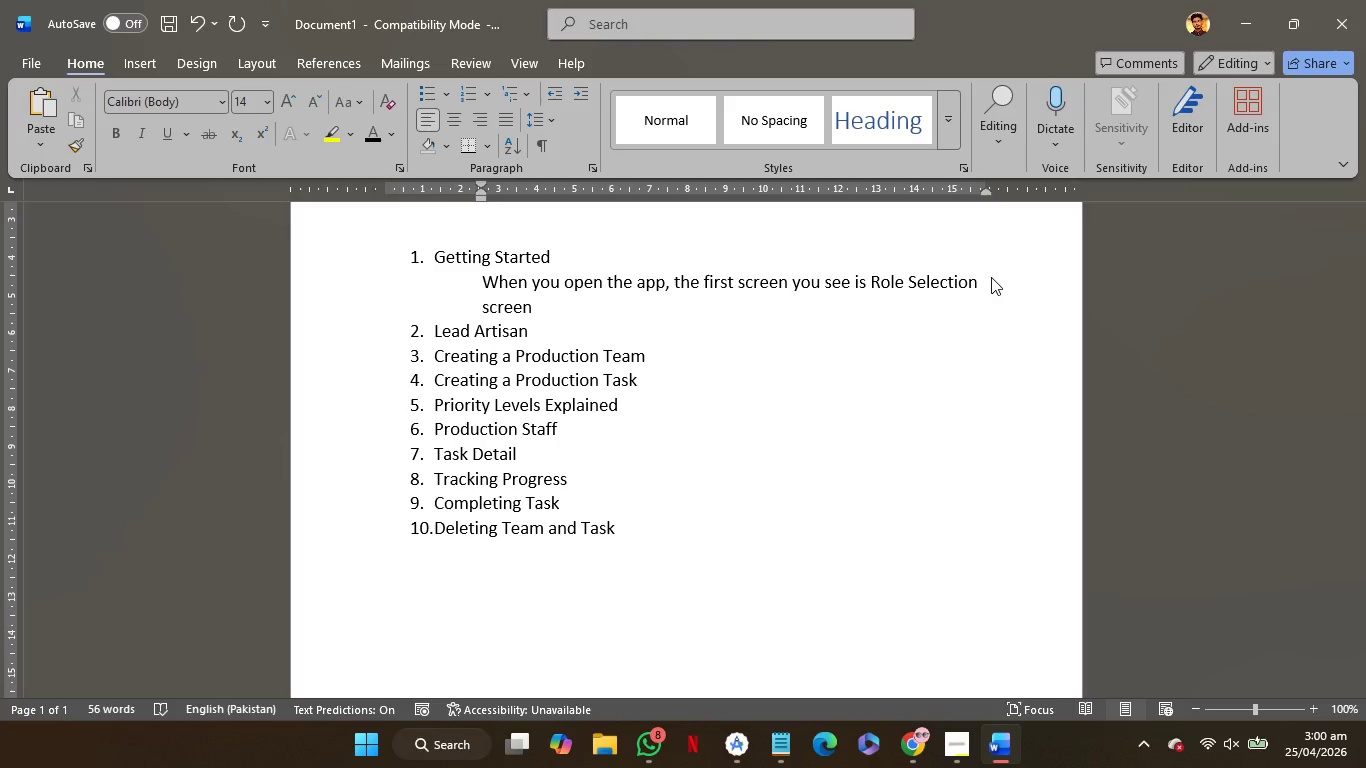 
key(ArrowLeft)
 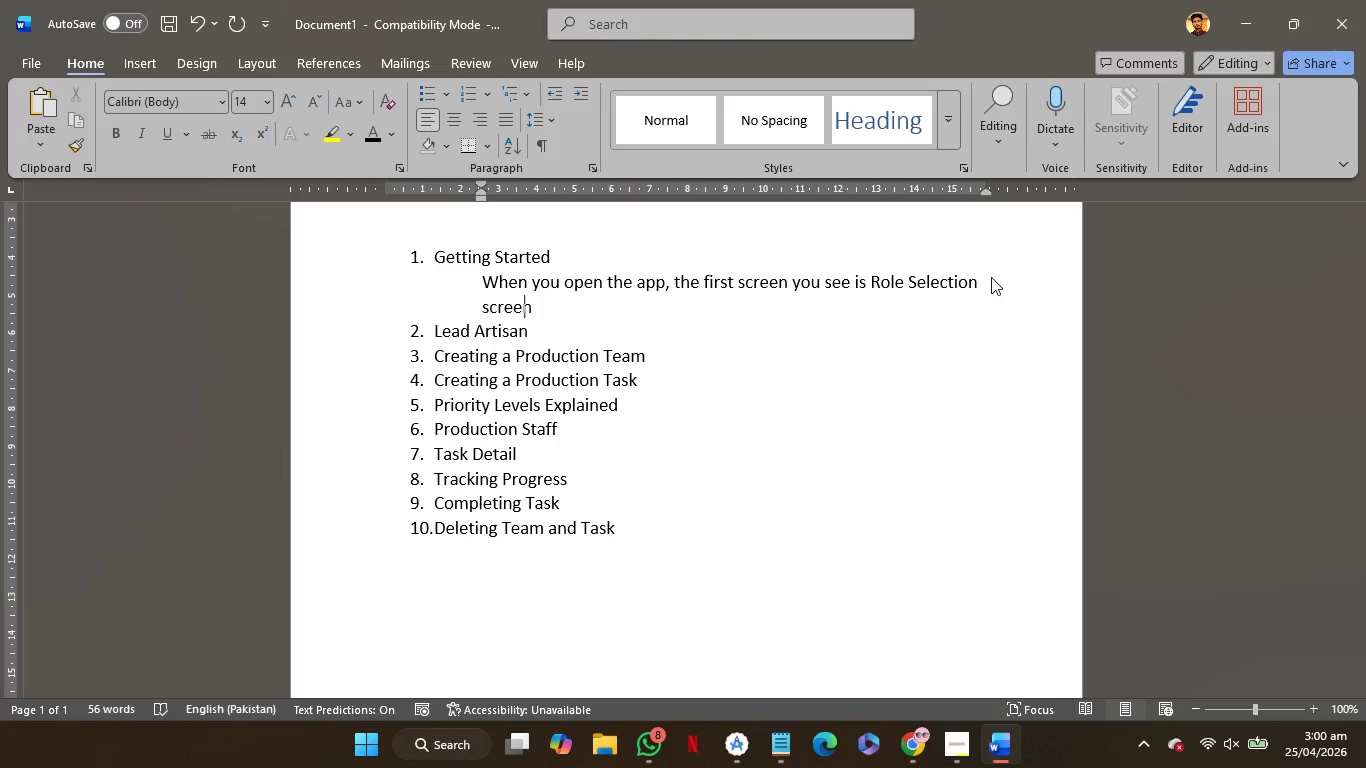 
key(ArrowLeft)
 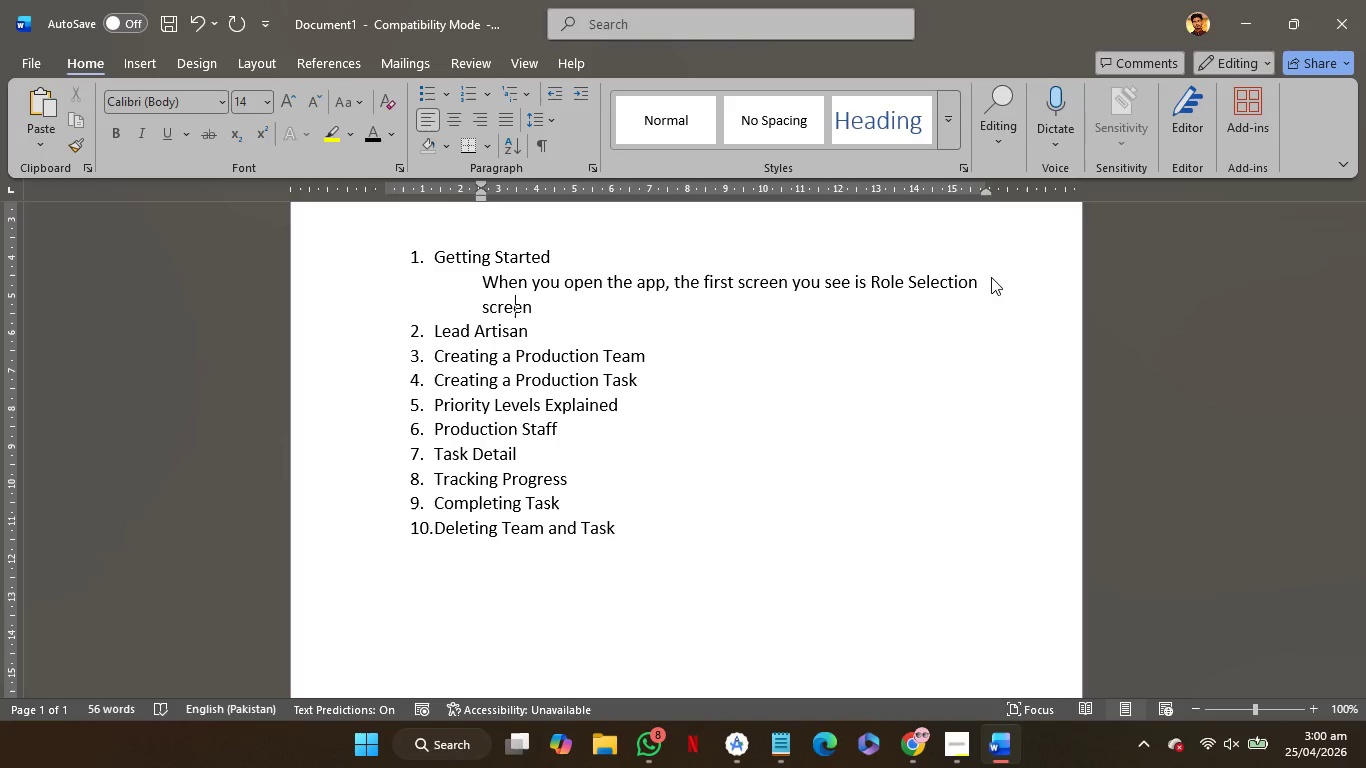 
key(ArrowLeft)
 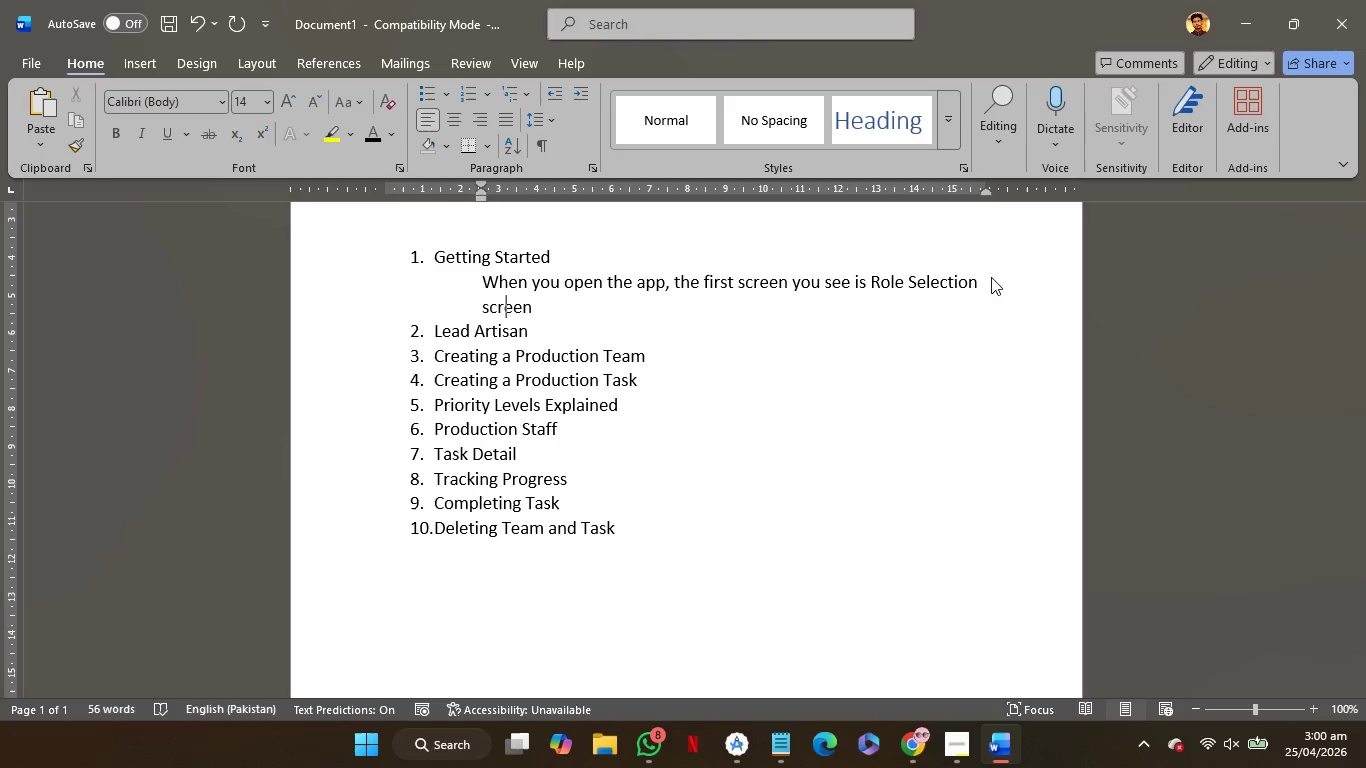 
key(ArrowLeft)
 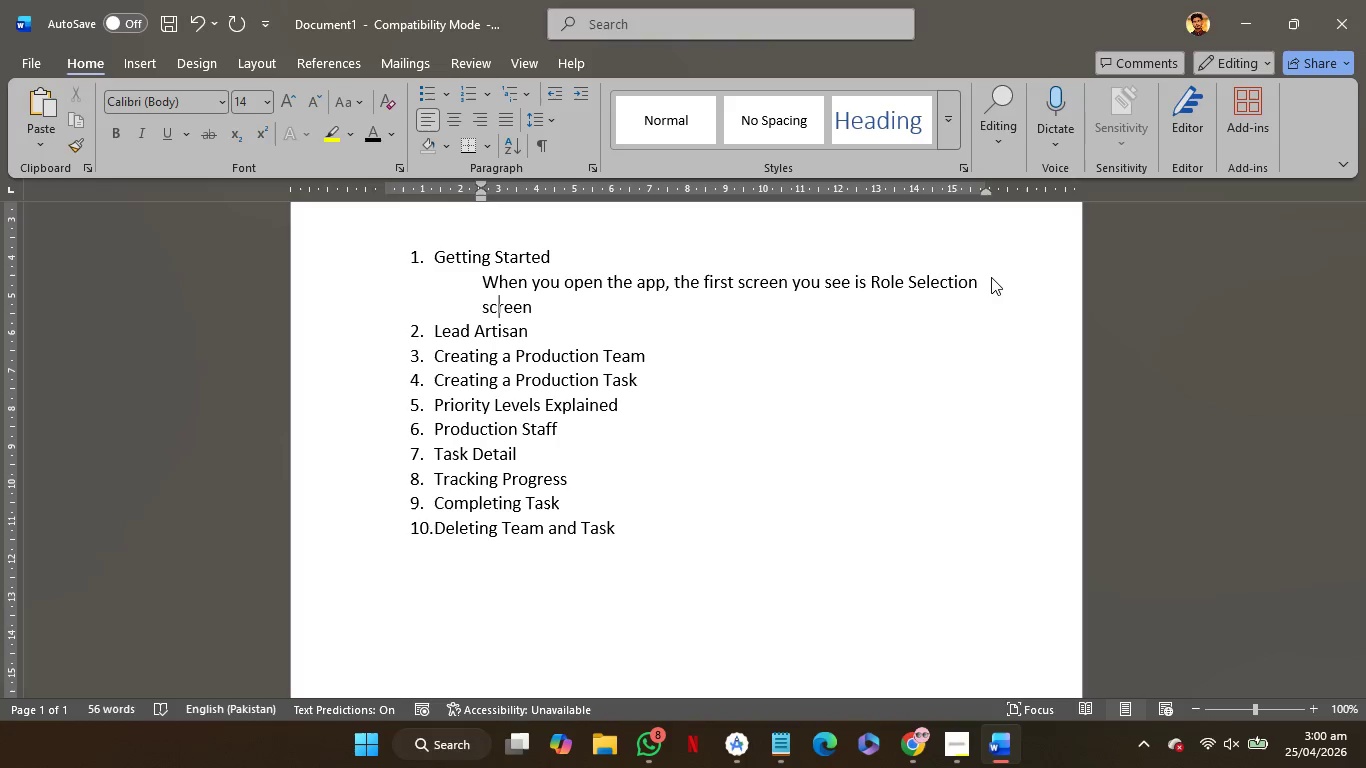 
key(ArrowLeft)
 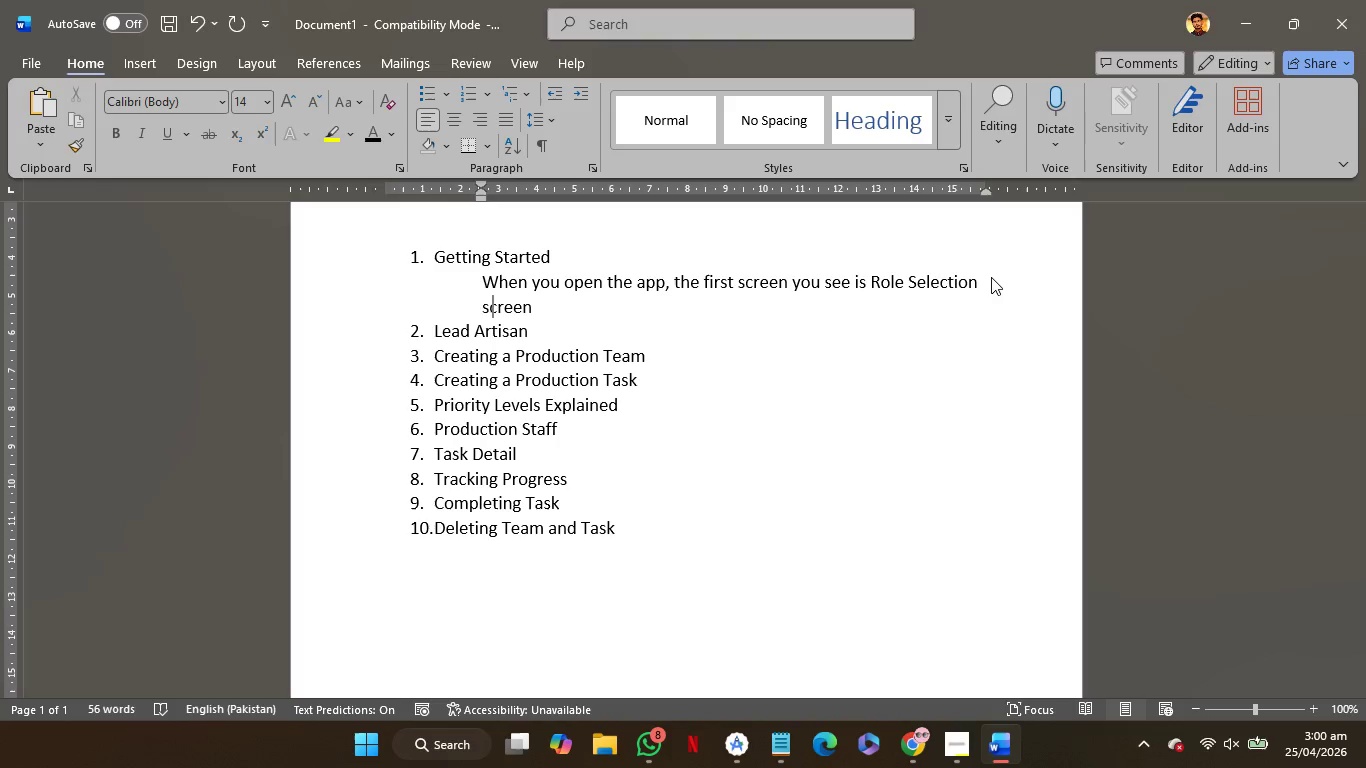 
key(ArrowLeft)
 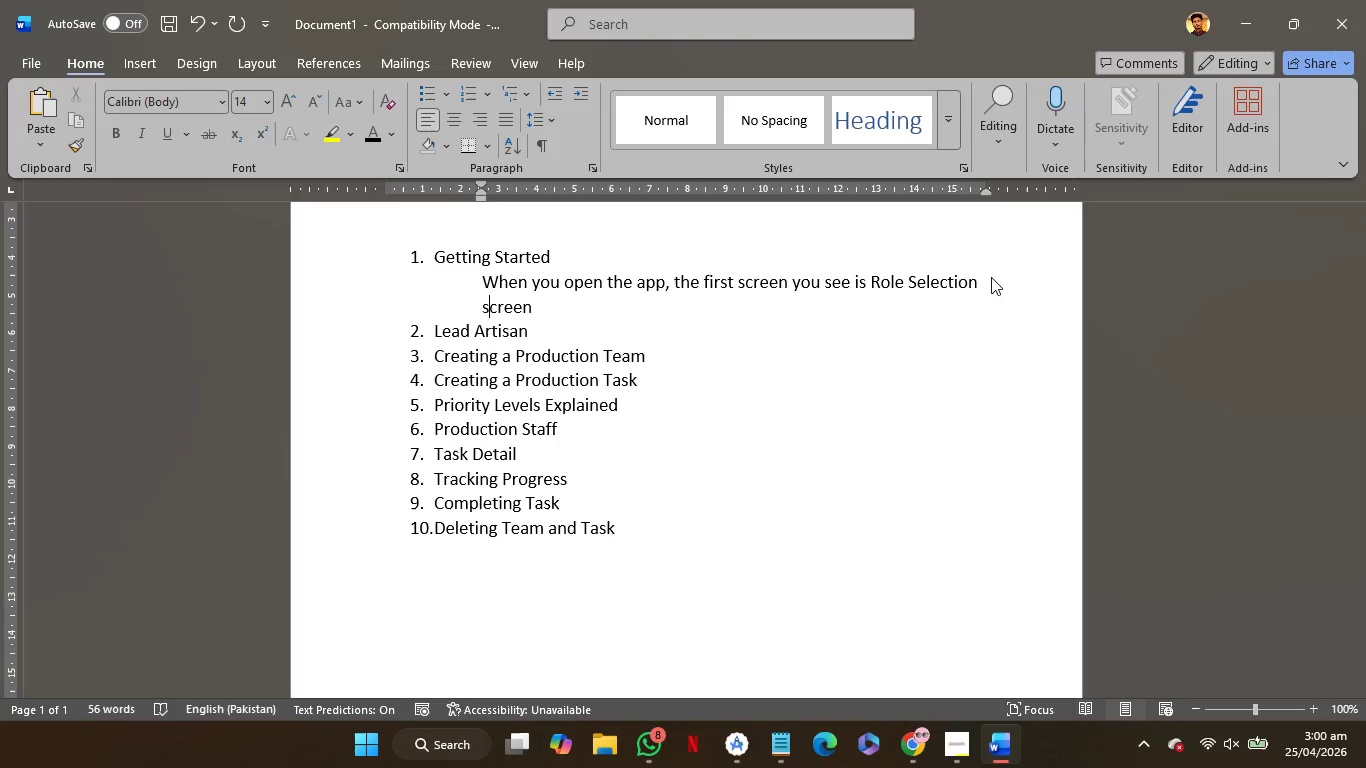 
key(ArrowLeft)
 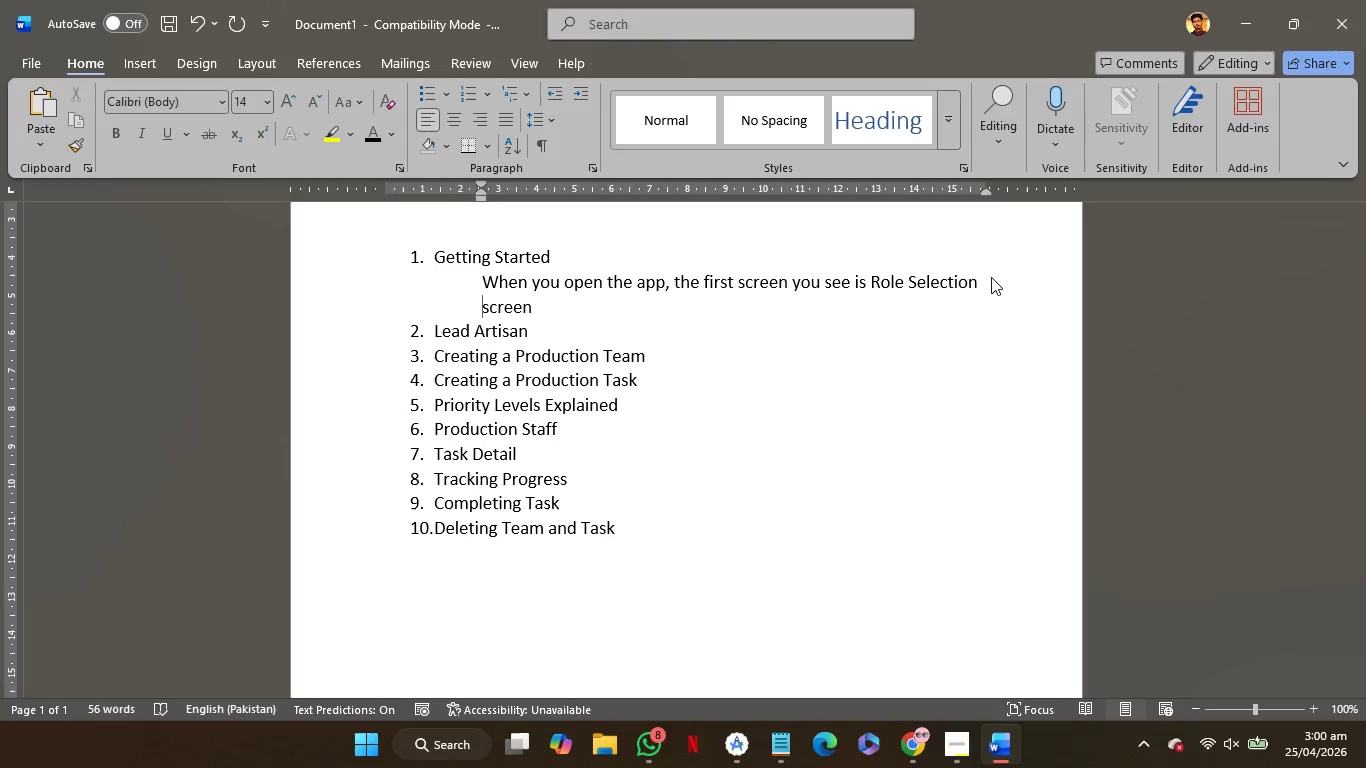 
key(Backspace)
 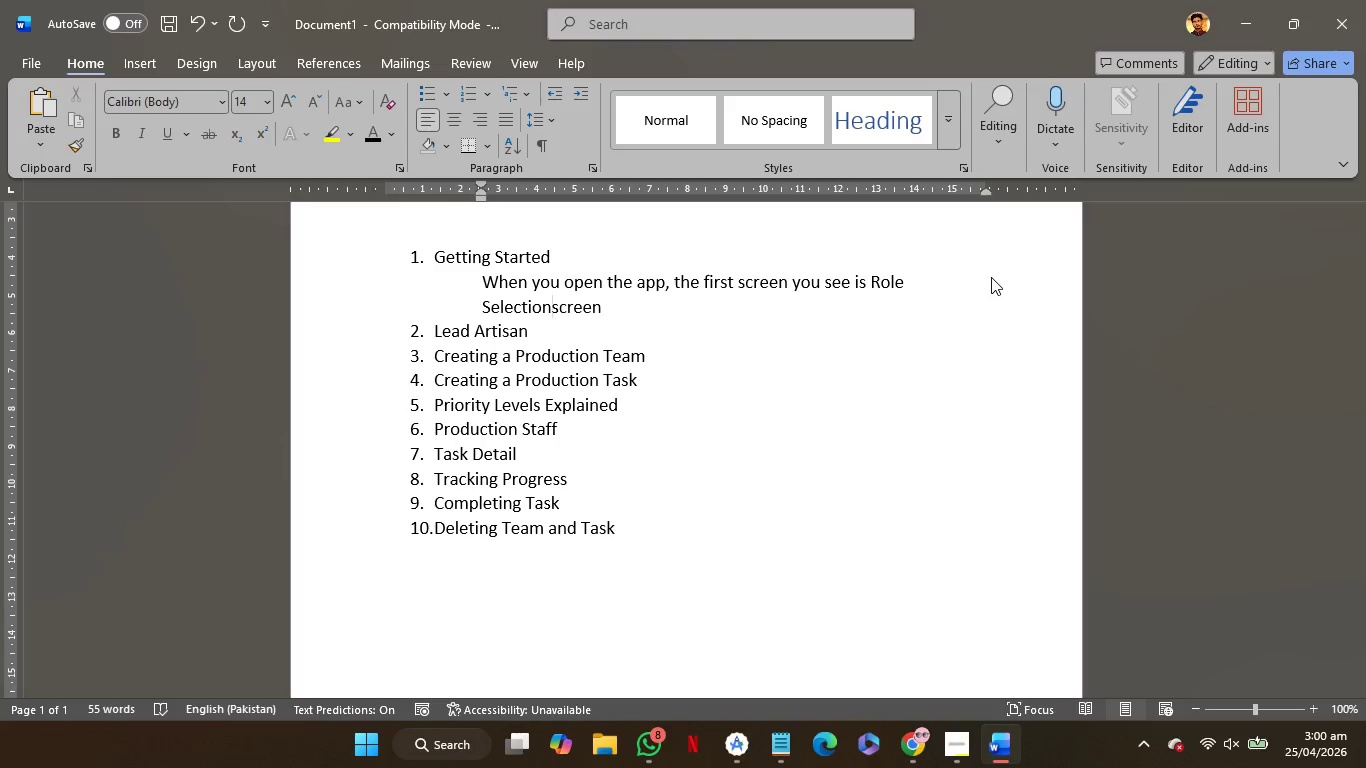 
key(Space)
 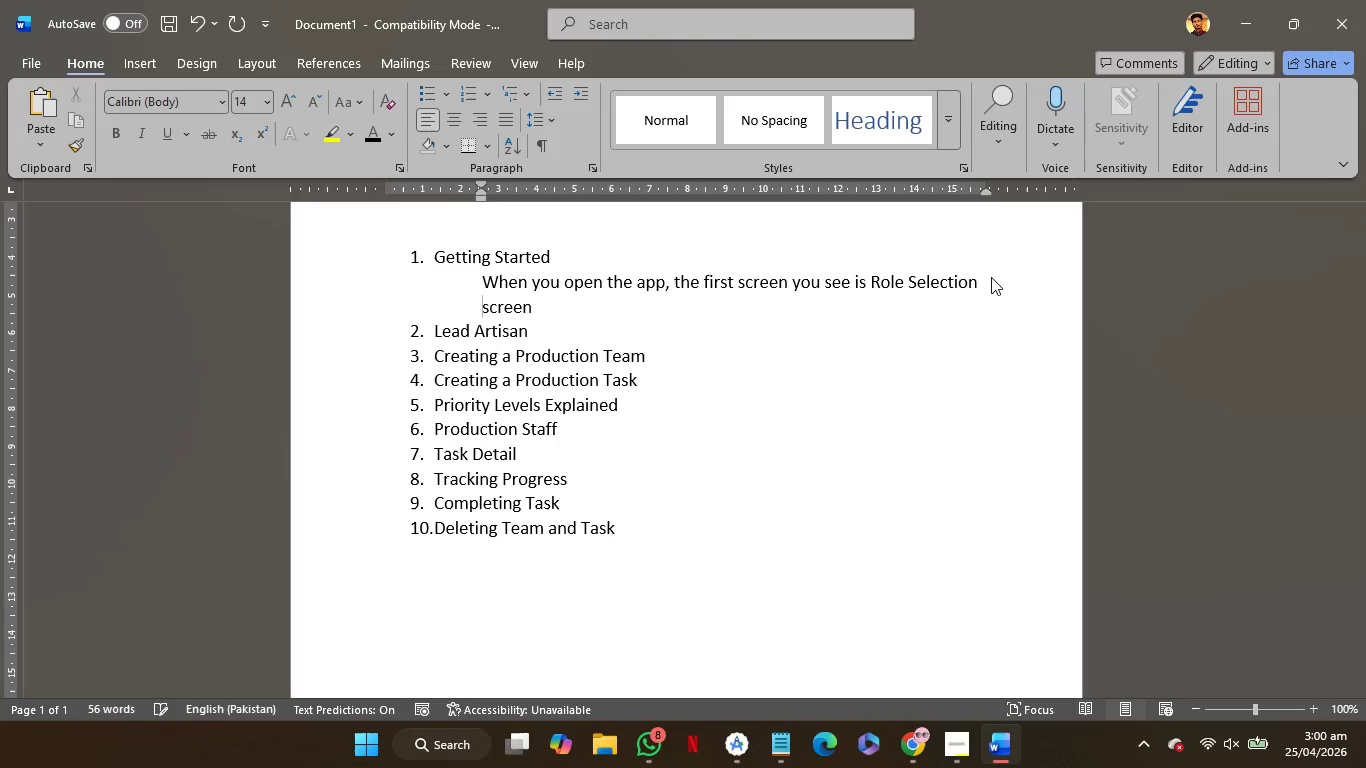 
key(ArrowUp)
 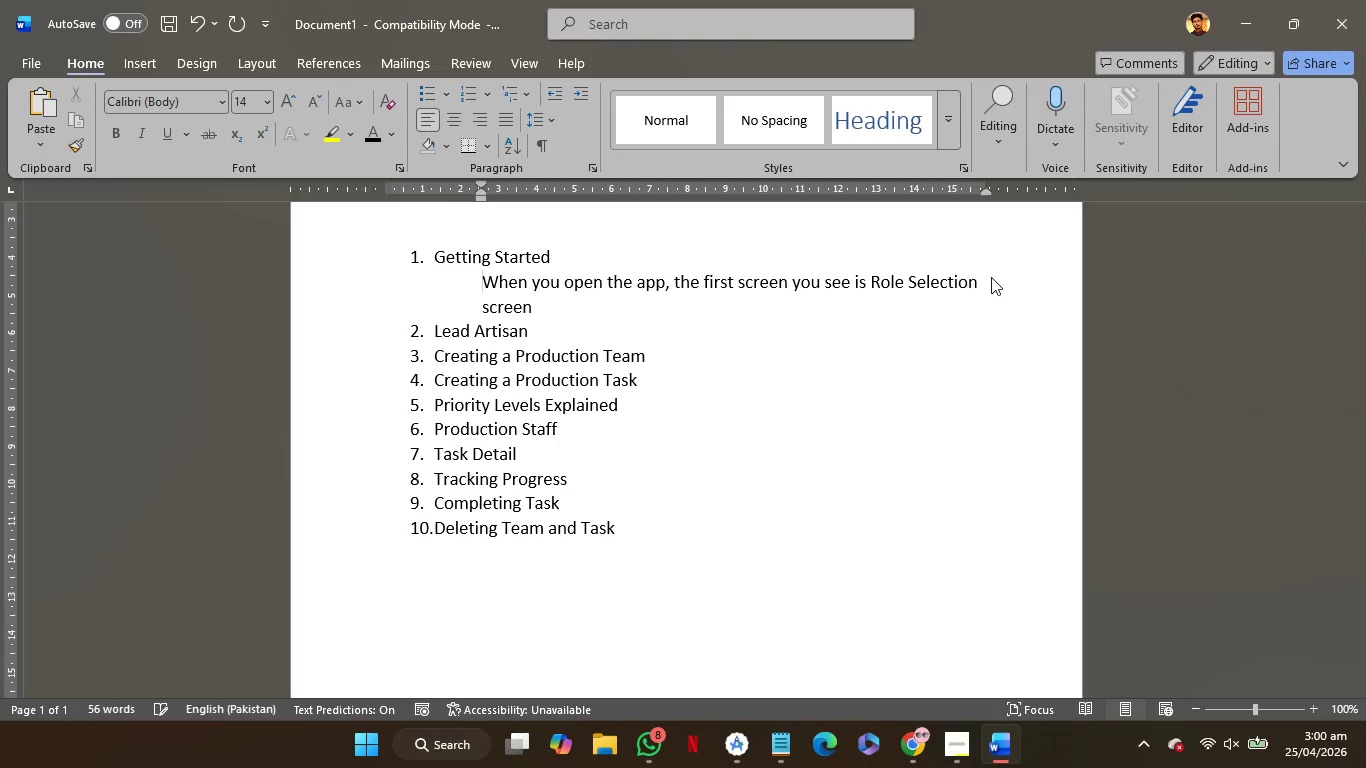 
key(Backspace)
 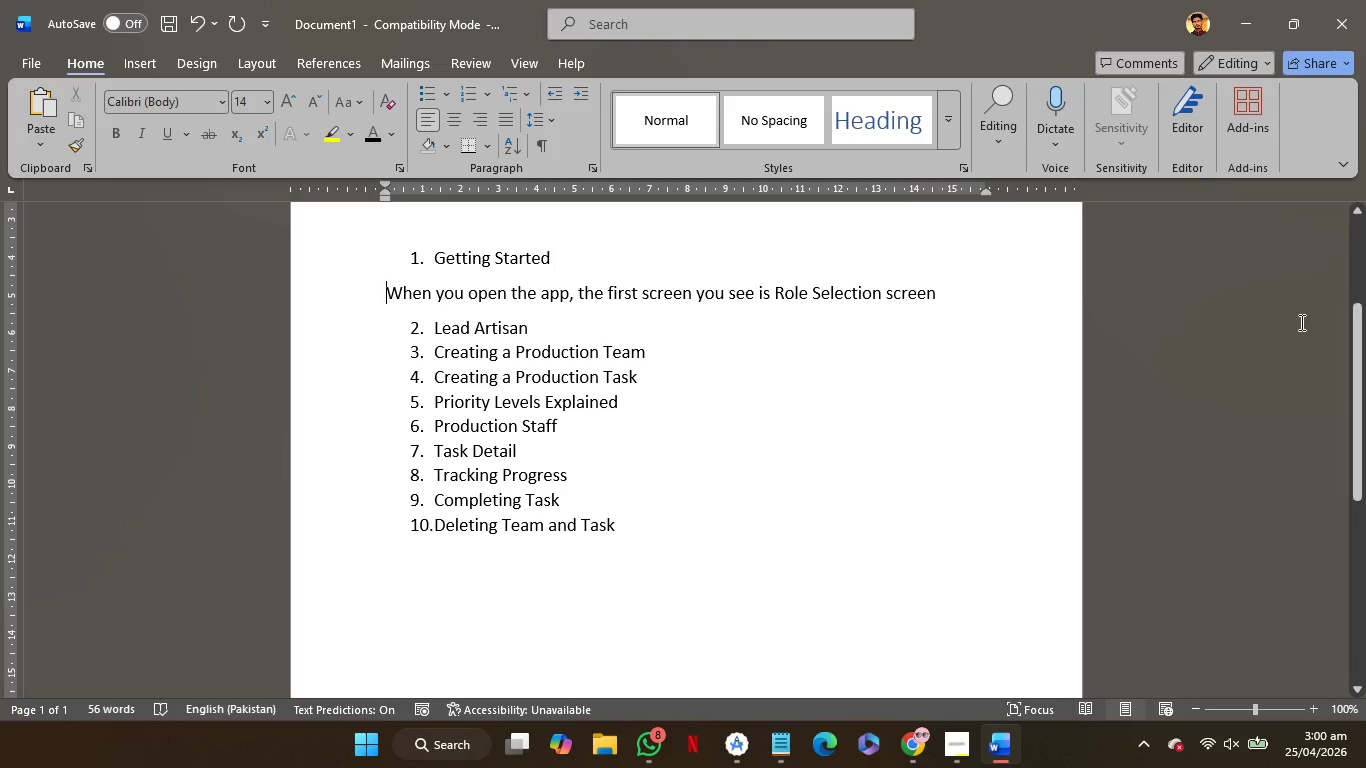 
wait(5.91)
 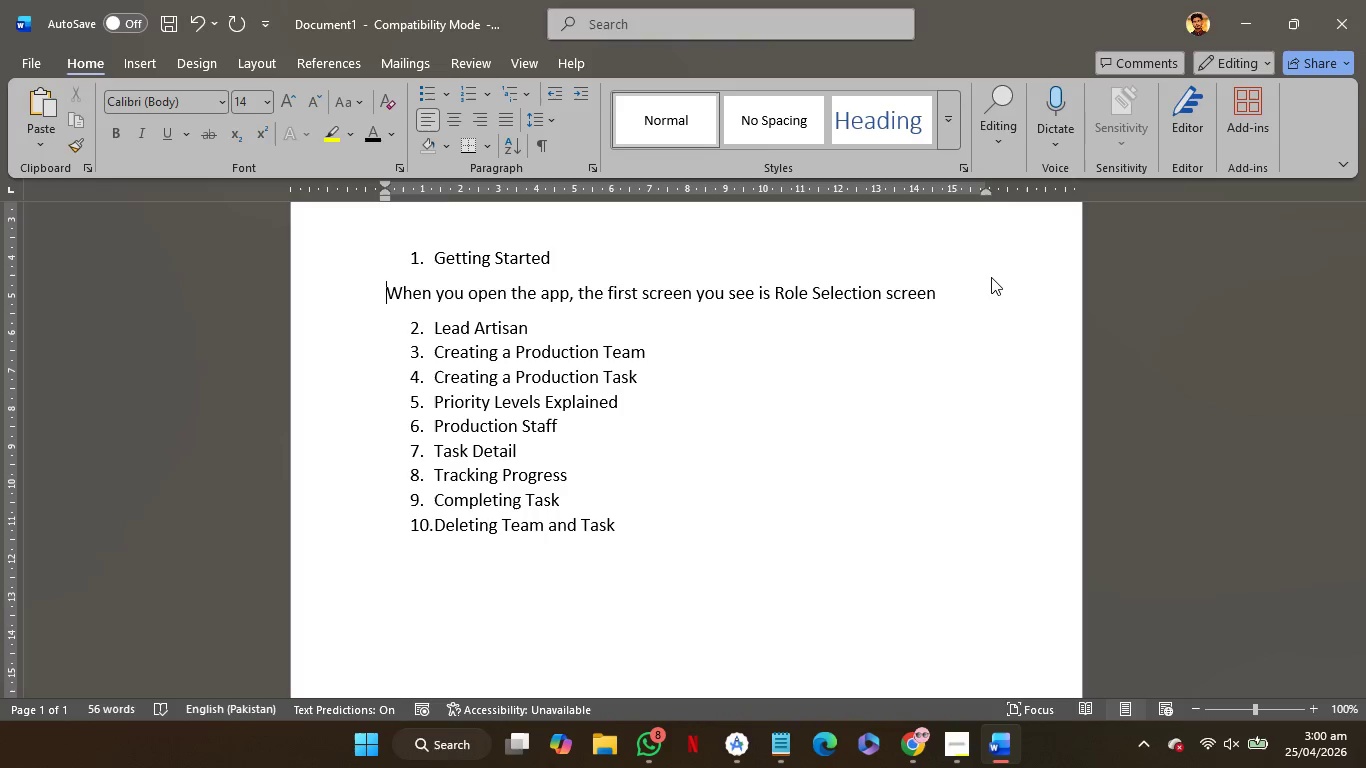 
left_click([981, 290])
 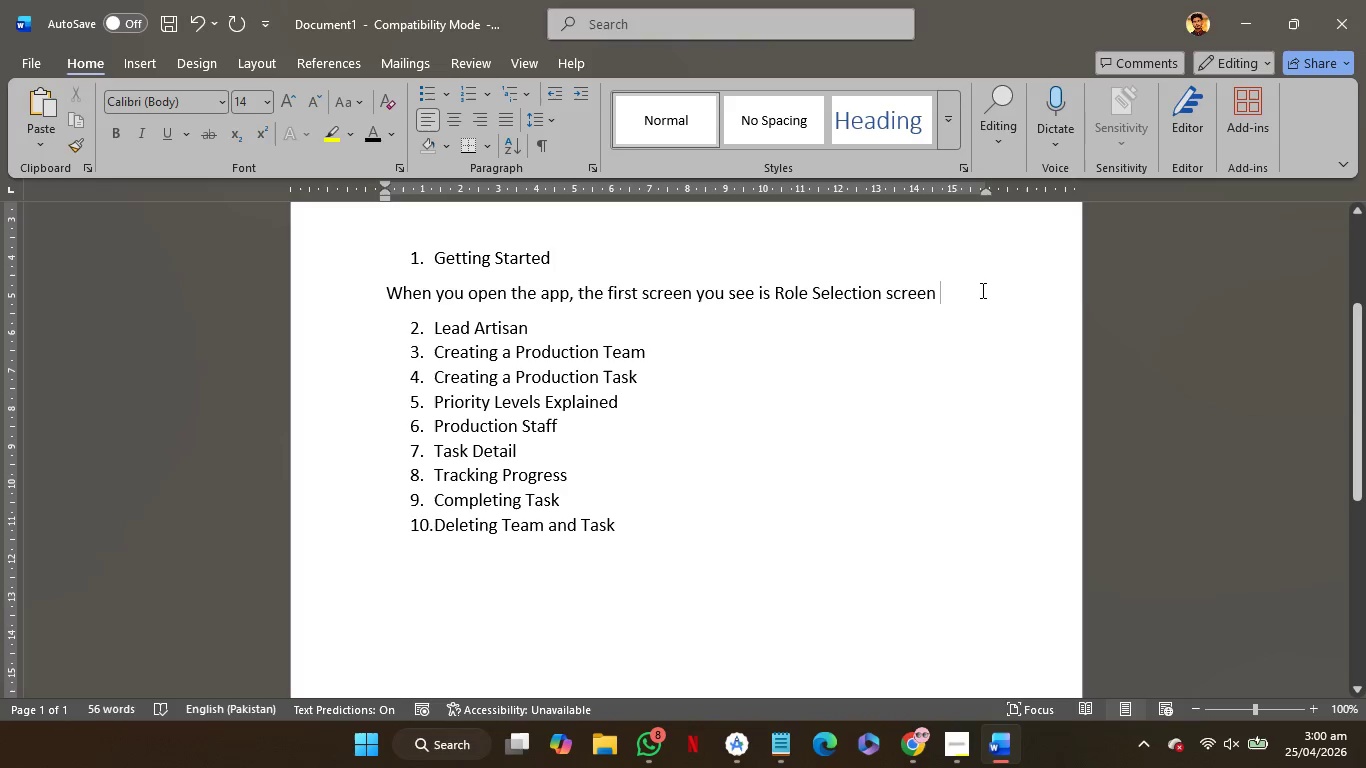 
key(Backspace)
type(. This is the)
 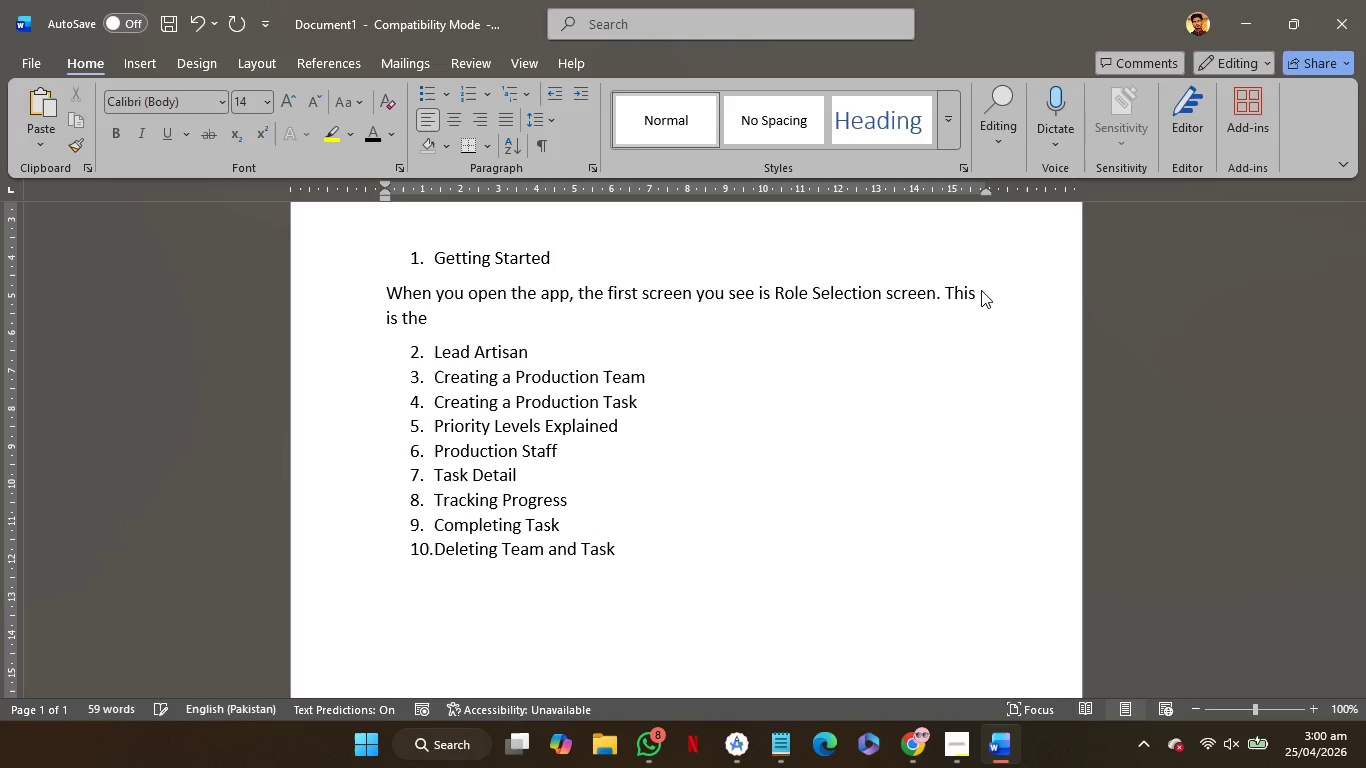 
wait(5.58)
 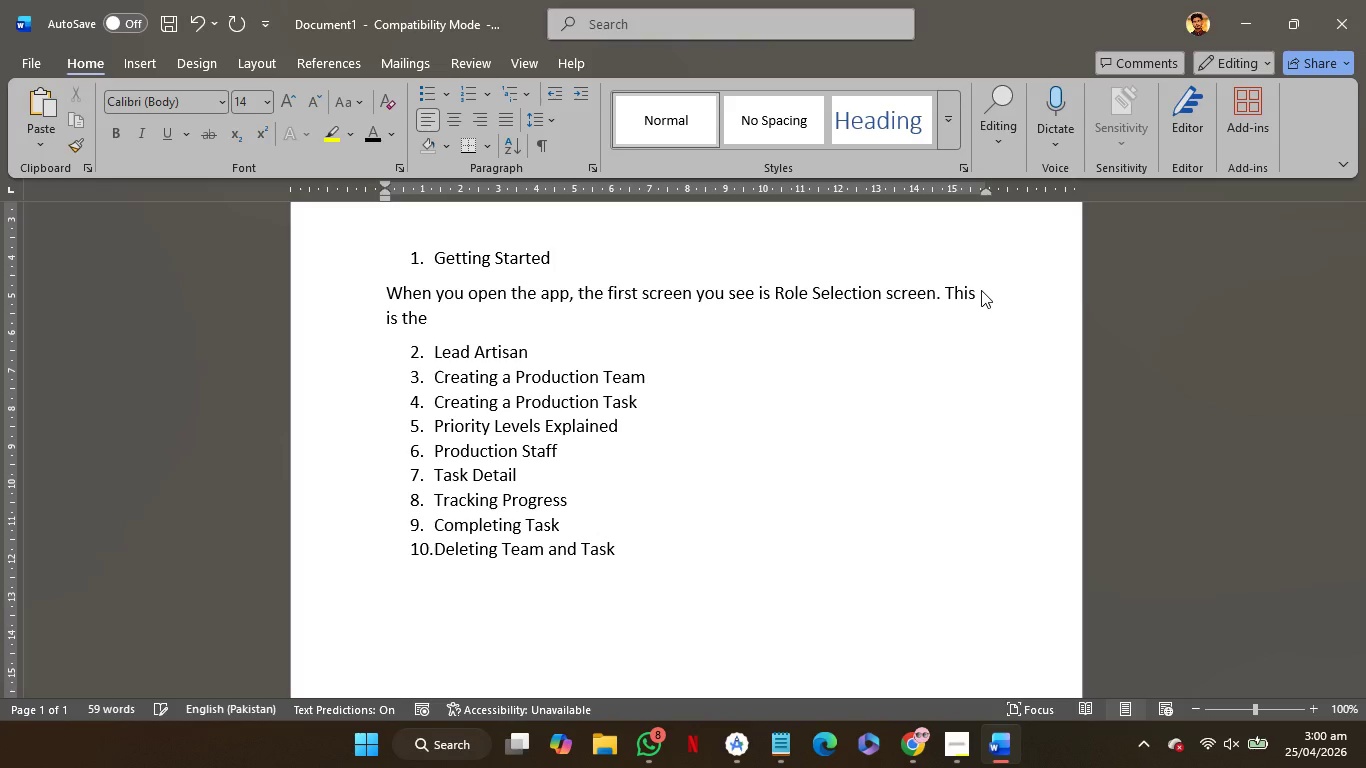 
type( ent)
 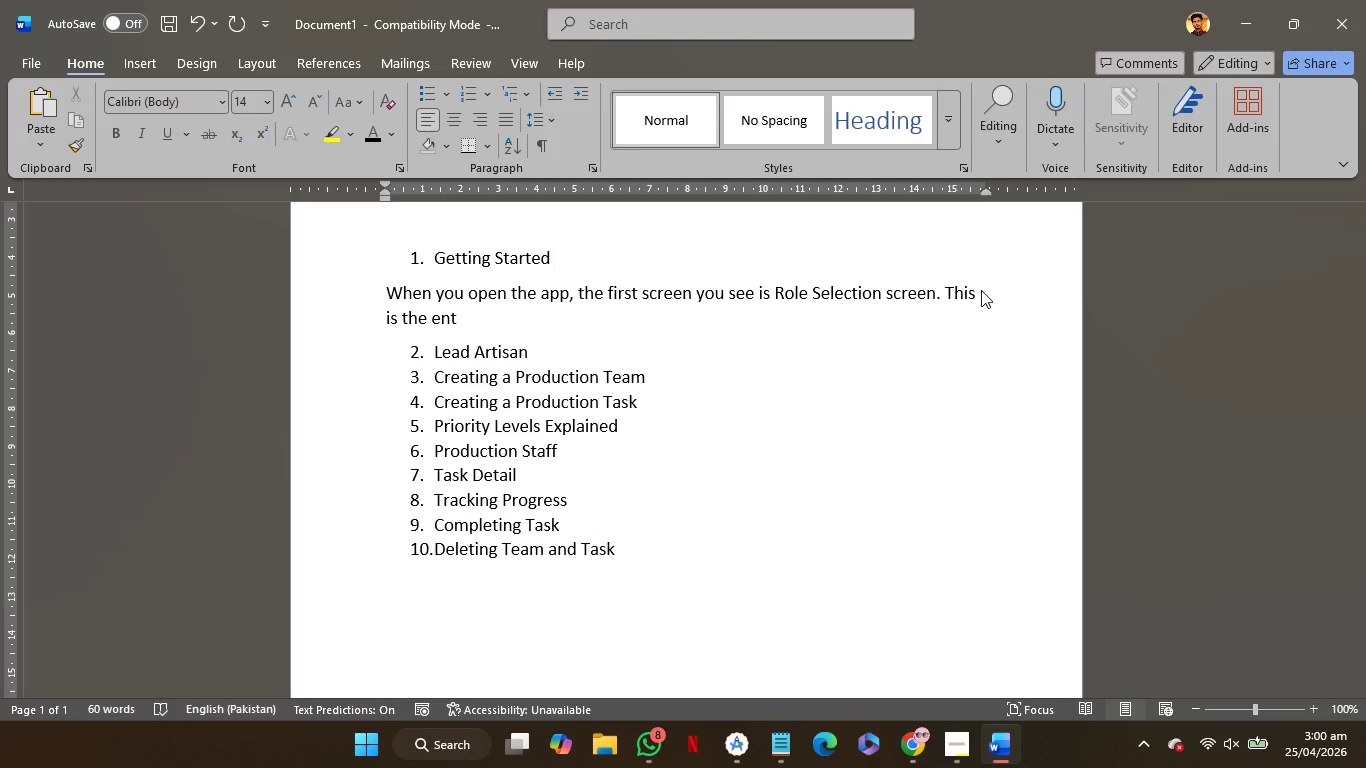 
type(ry point for all user )
 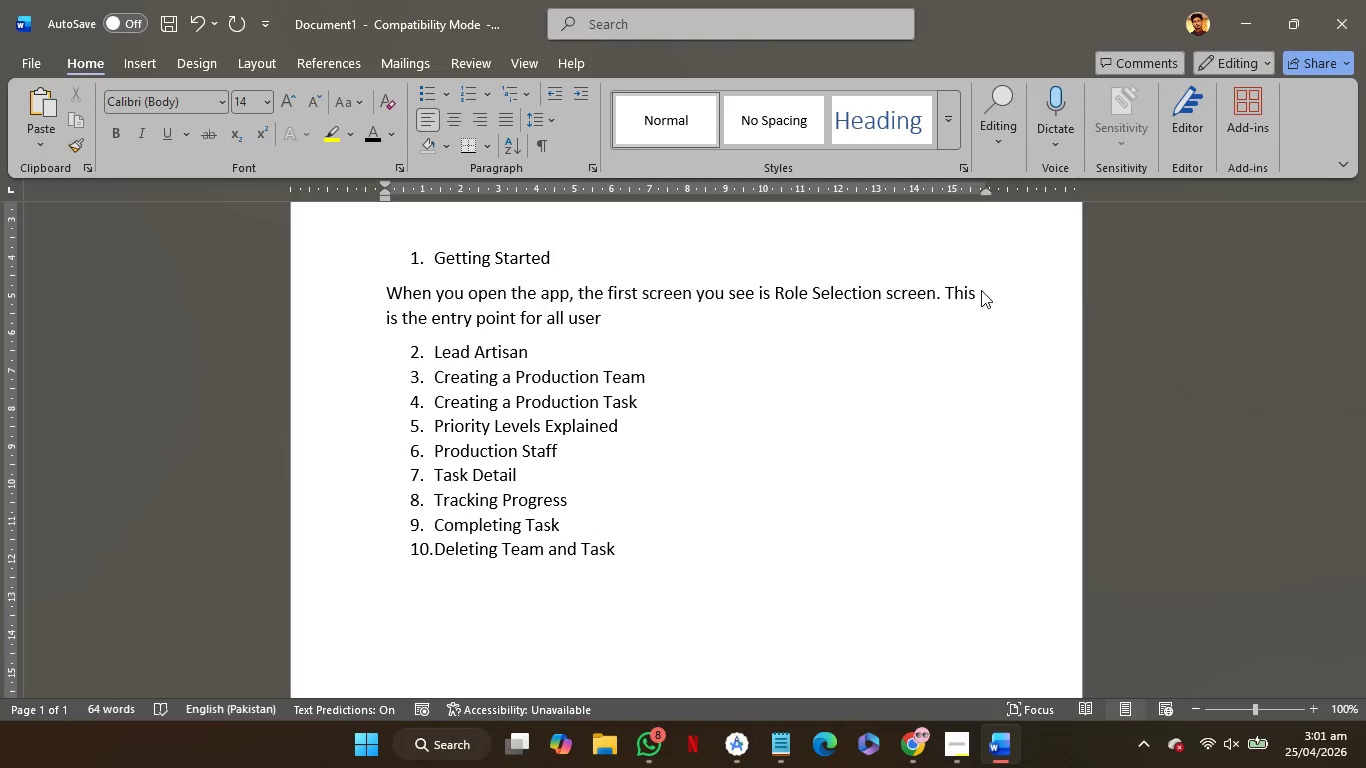 
wait(6.84)
 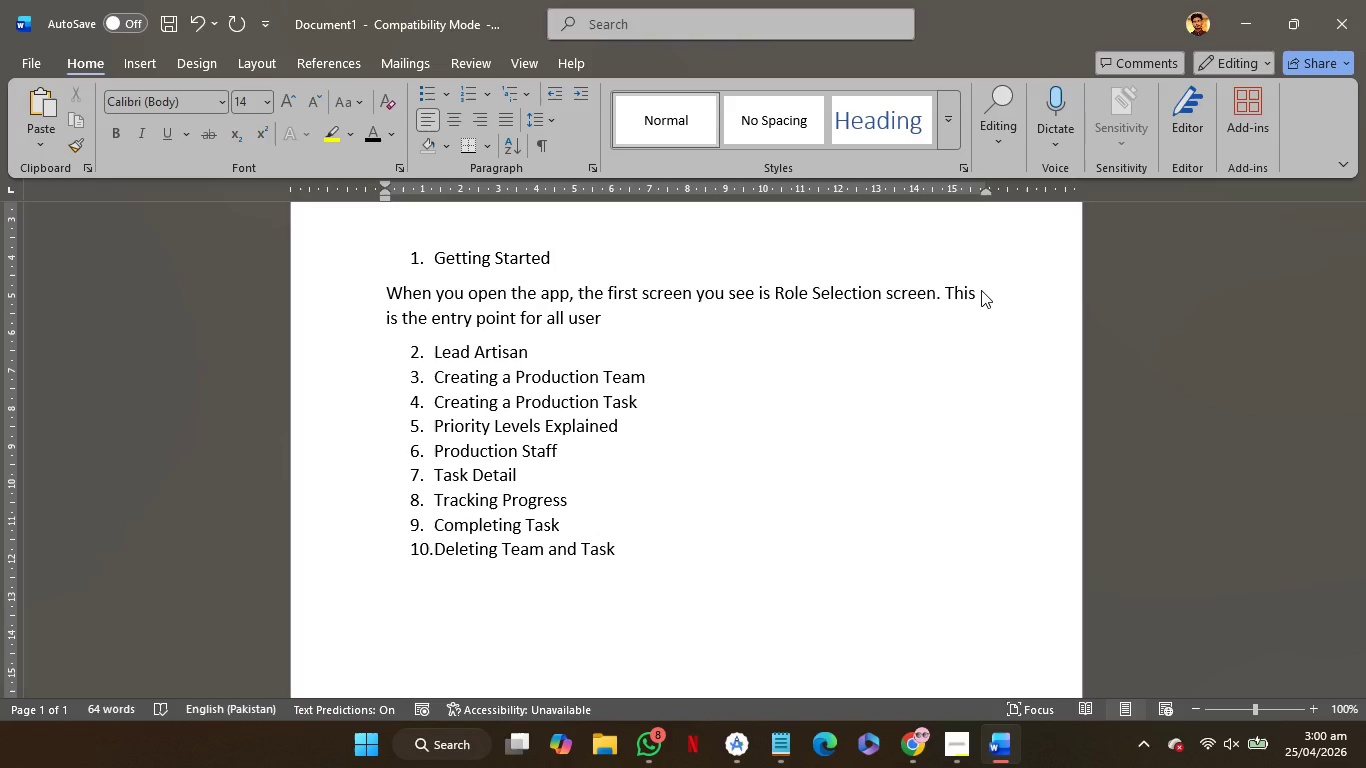 
key(Backspace)
type(s. You do not need a username and password )
 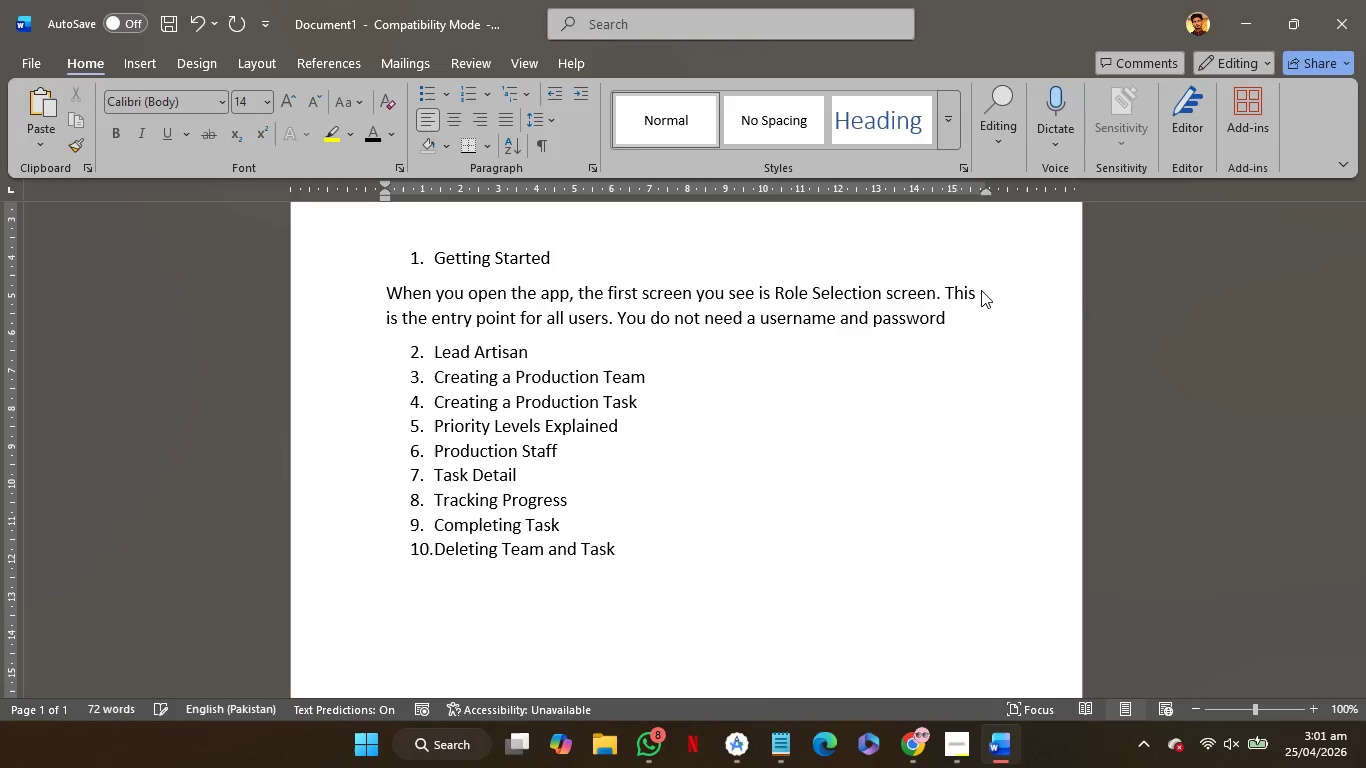 
type(,)
key(Backspace)
key(Backspace)
type(, simply tal on your role and you are in.)
 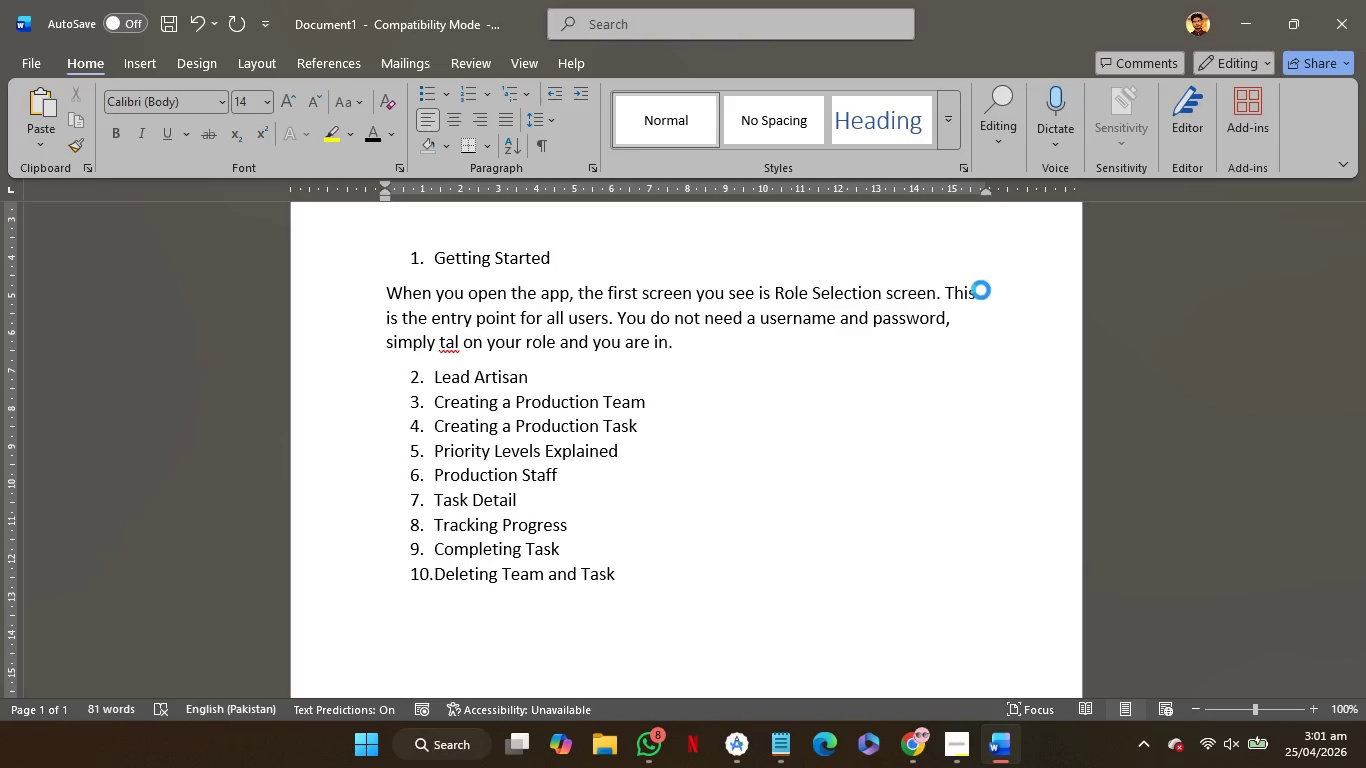 
wait(8.06)
 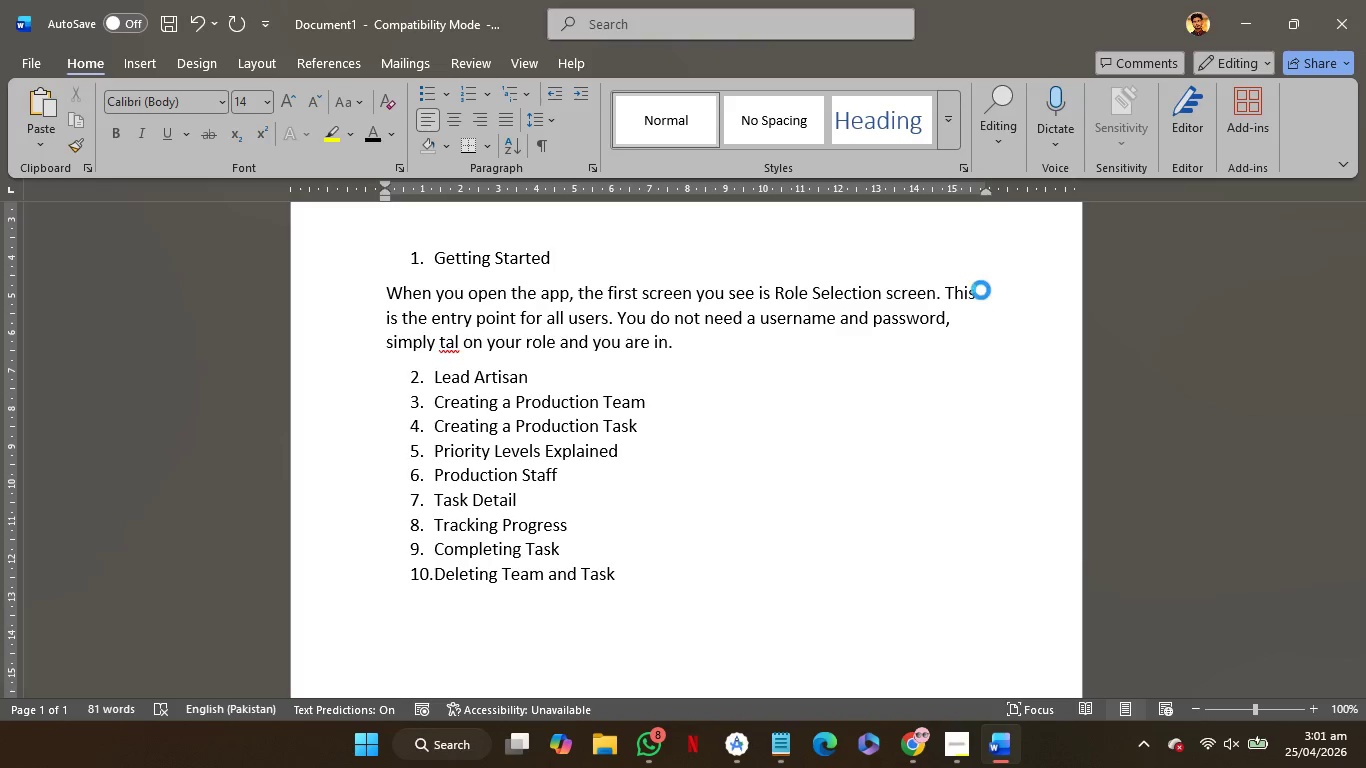 
key(Enter)
 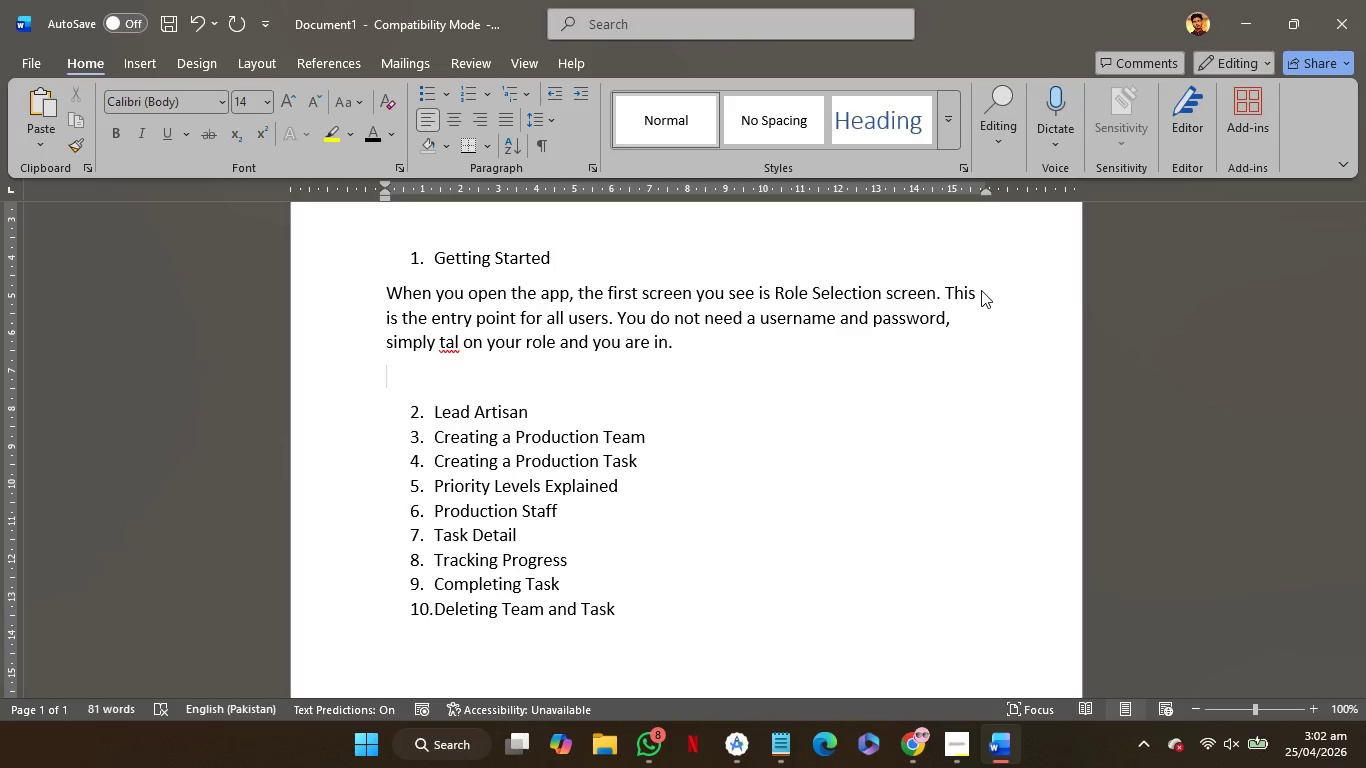 
wait(7.36)
 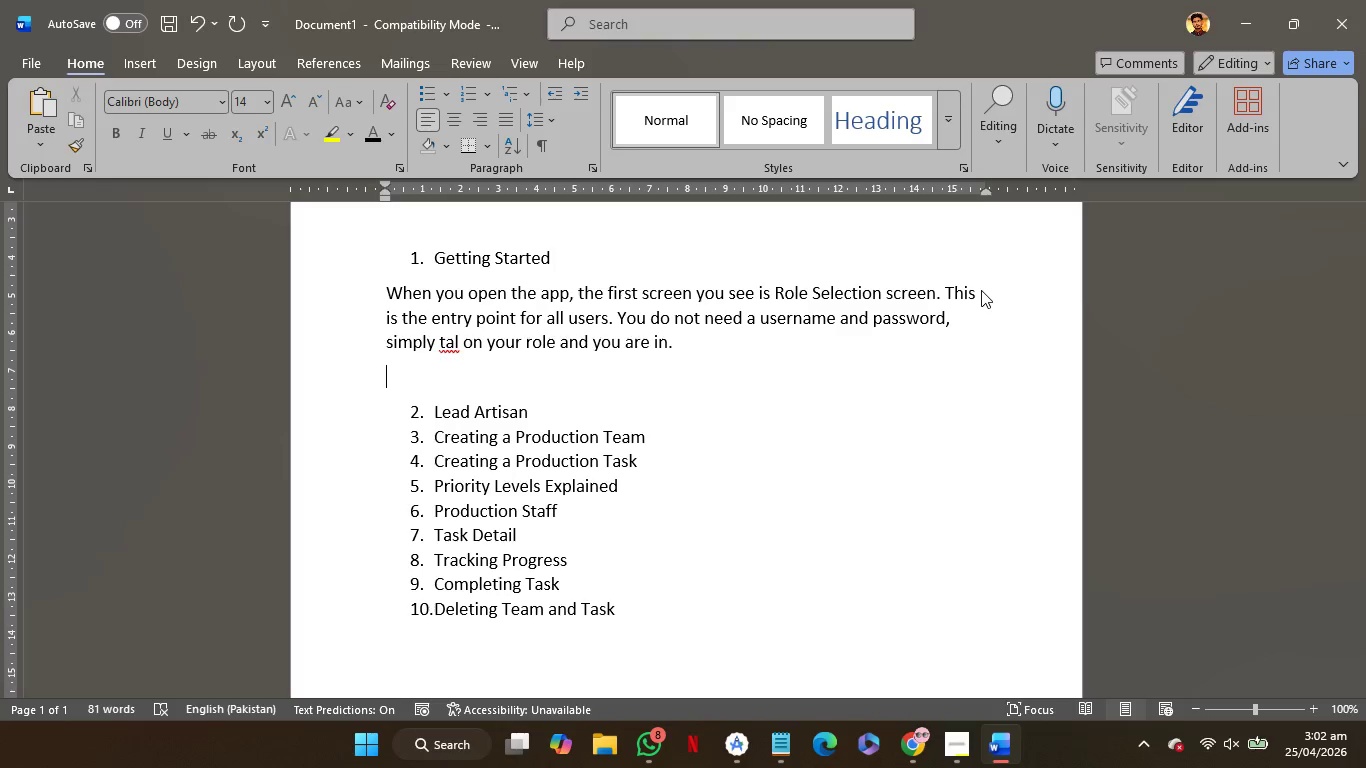 
key(Tab)
 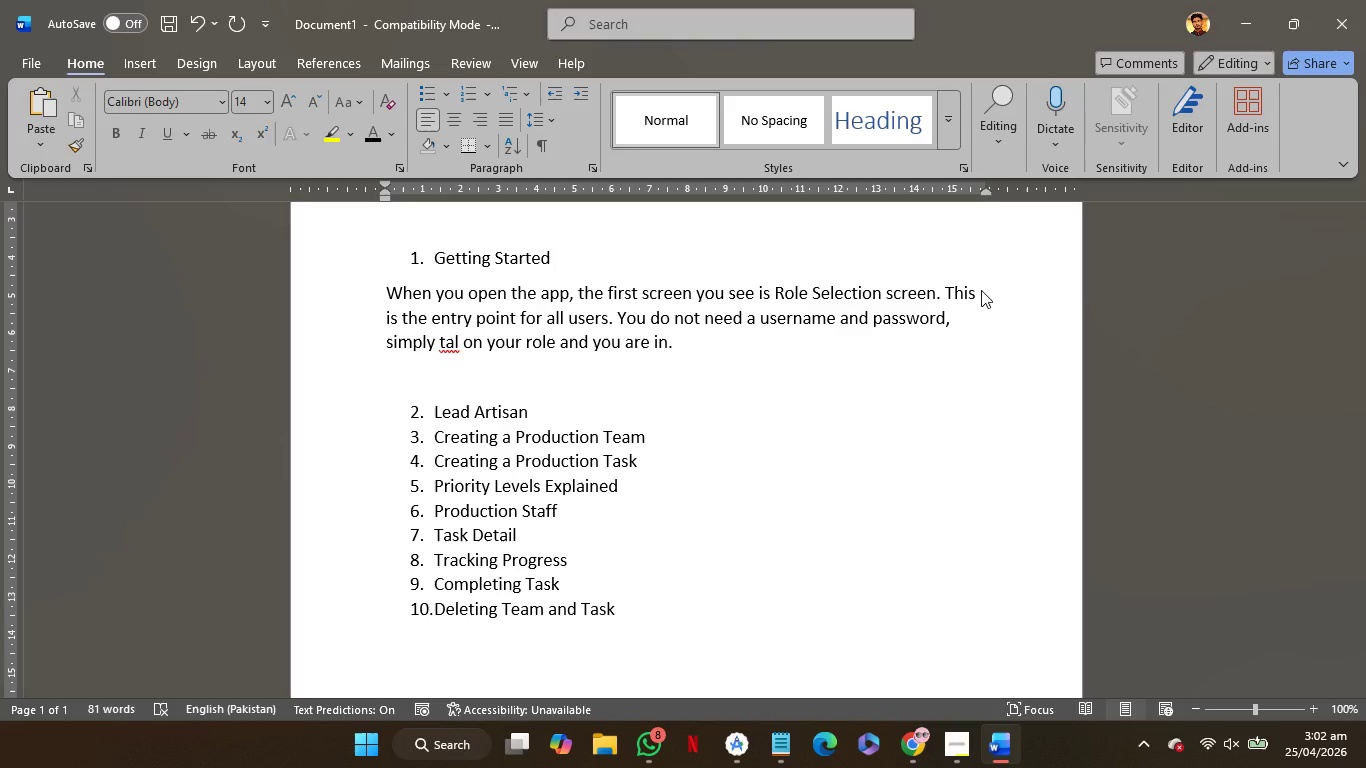 
key(Tab)
 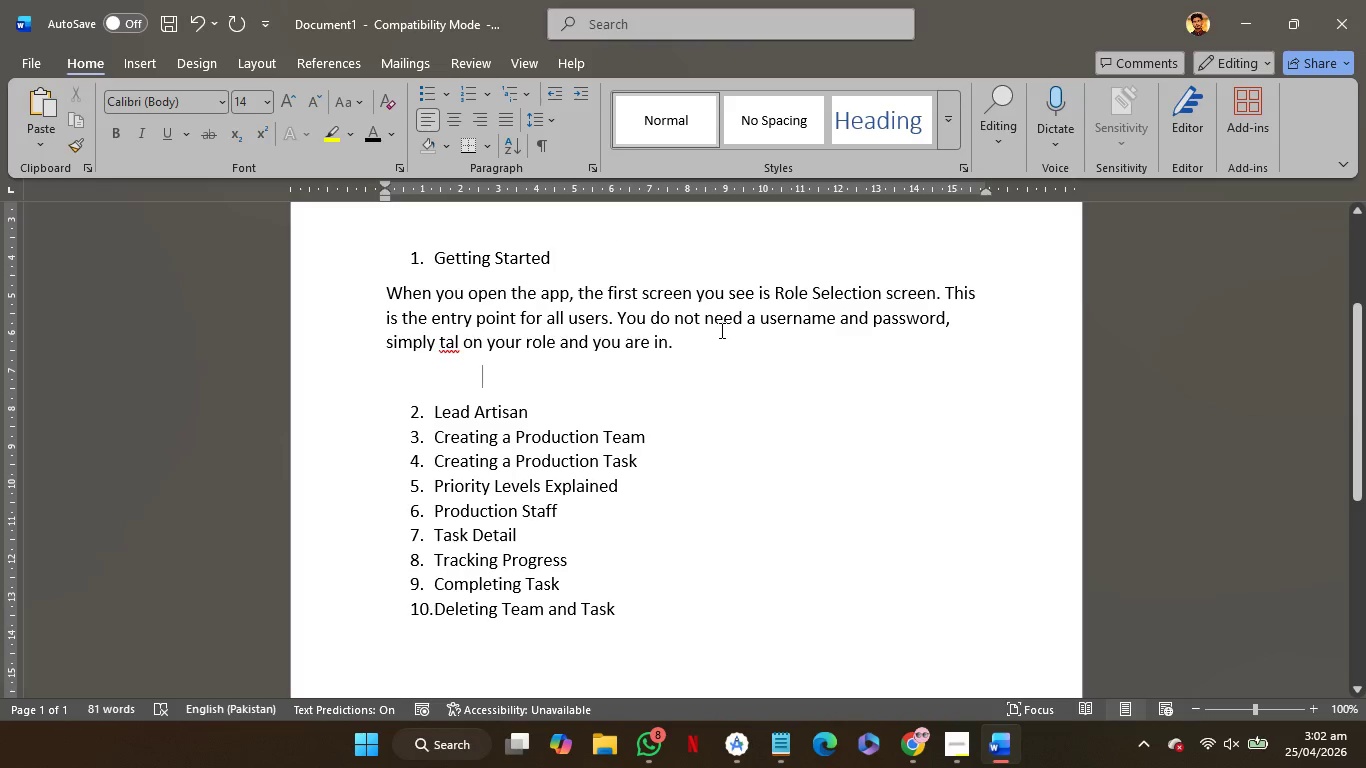 
wait(7.38)
 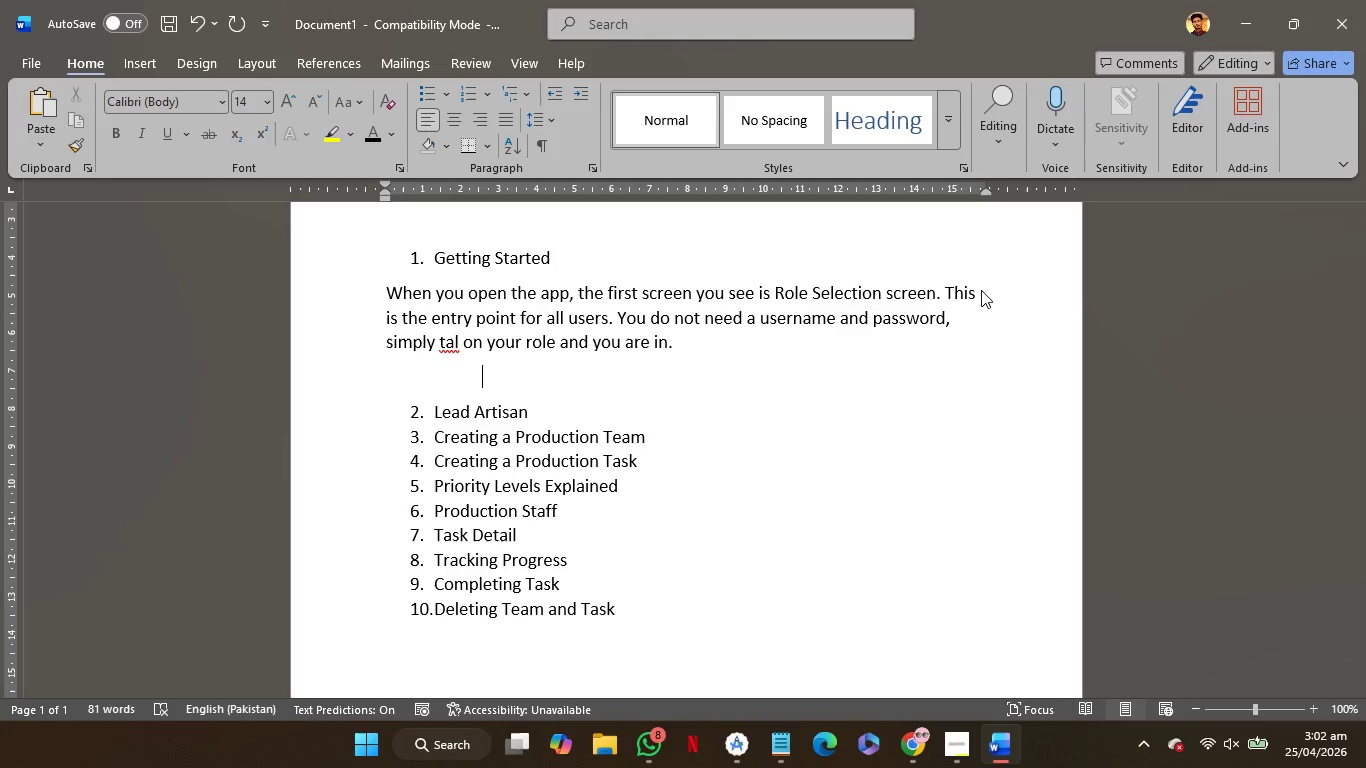 
key(Backspace)
 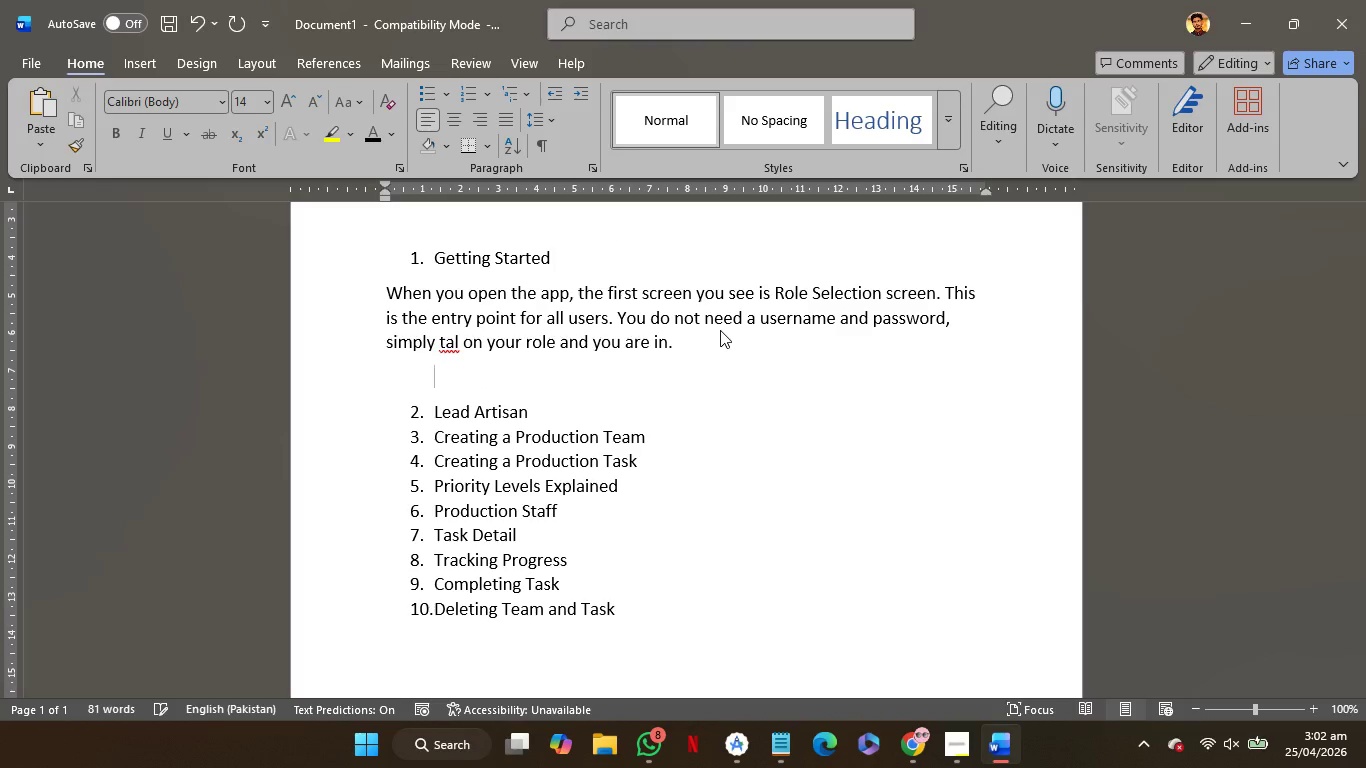 
key(Backspace)
 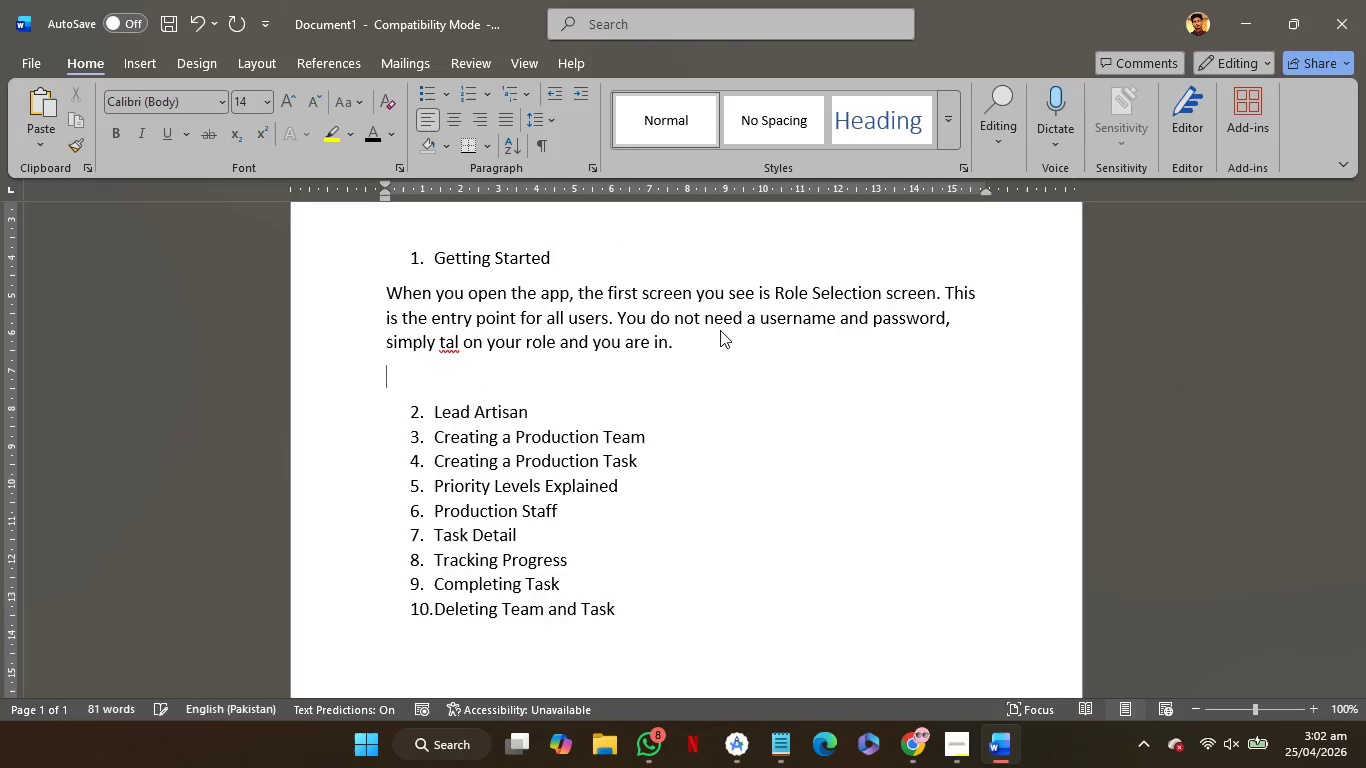 
key(Backspace)
 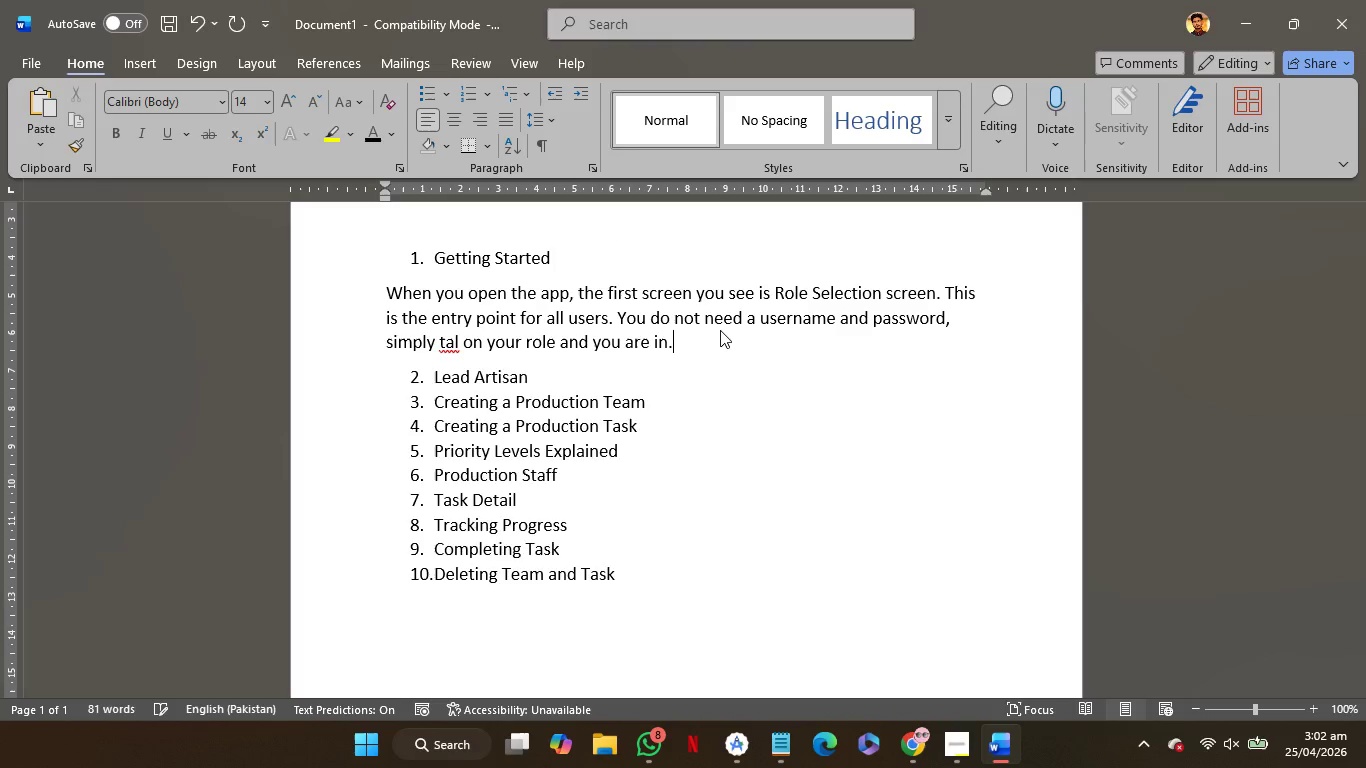 
key(Enter)
 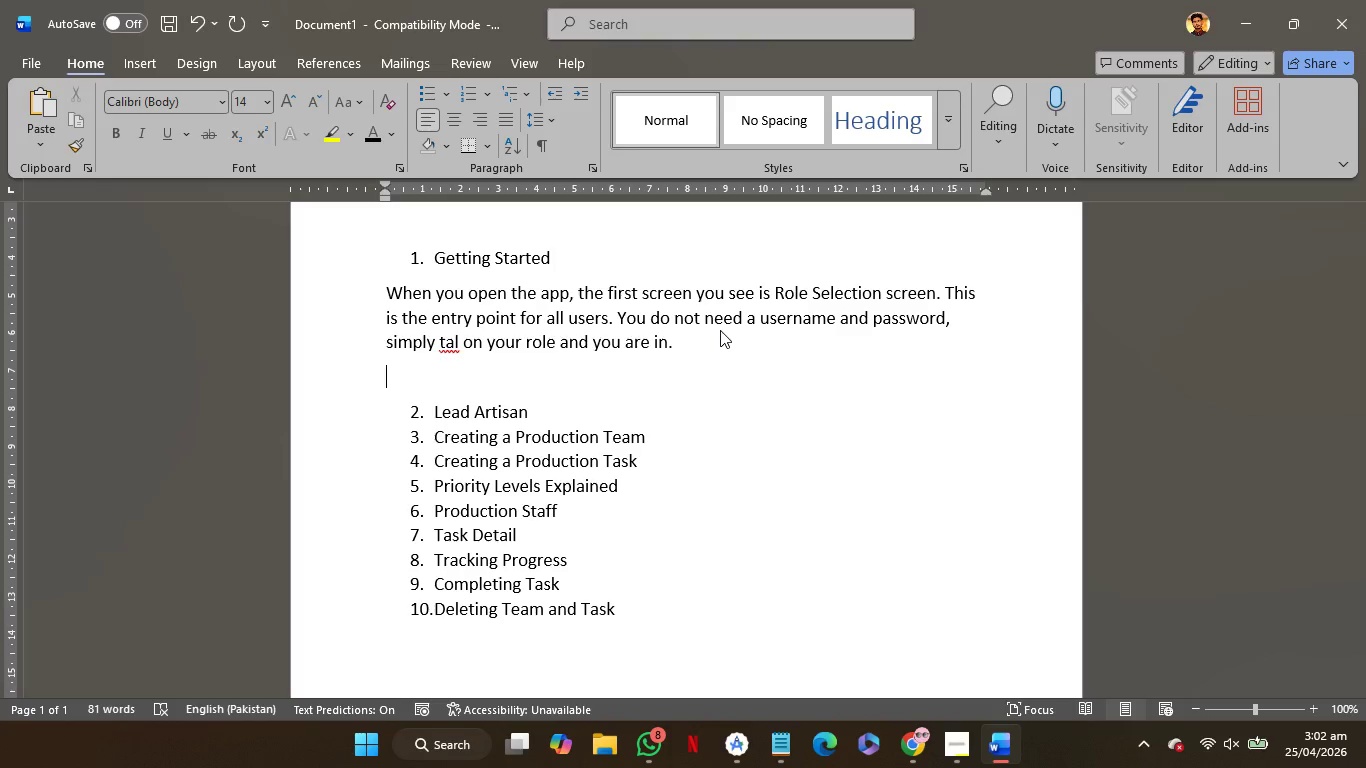 
key(Tab)
type(Sterp)
key(Backspace)
key(Backspace)
type(p 1. Open App)
 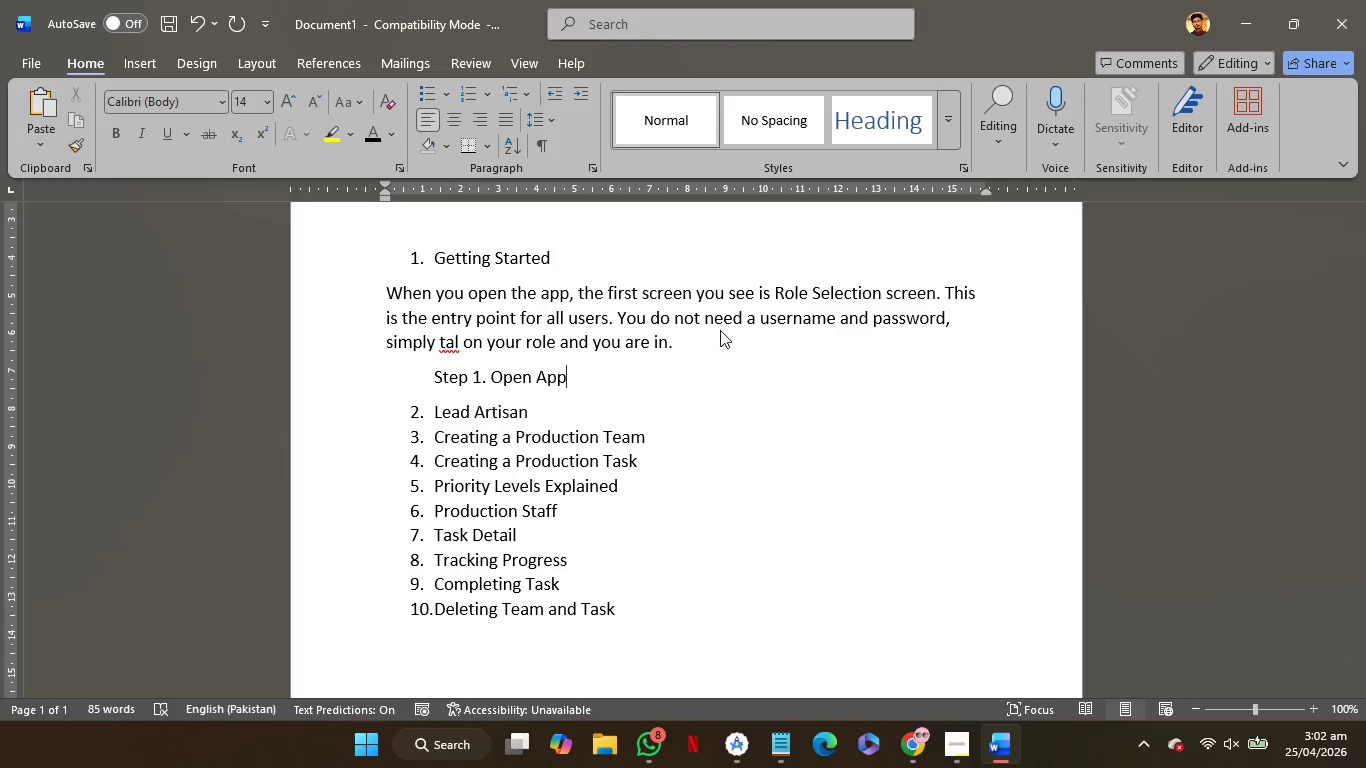 
key(ArrowUp)
 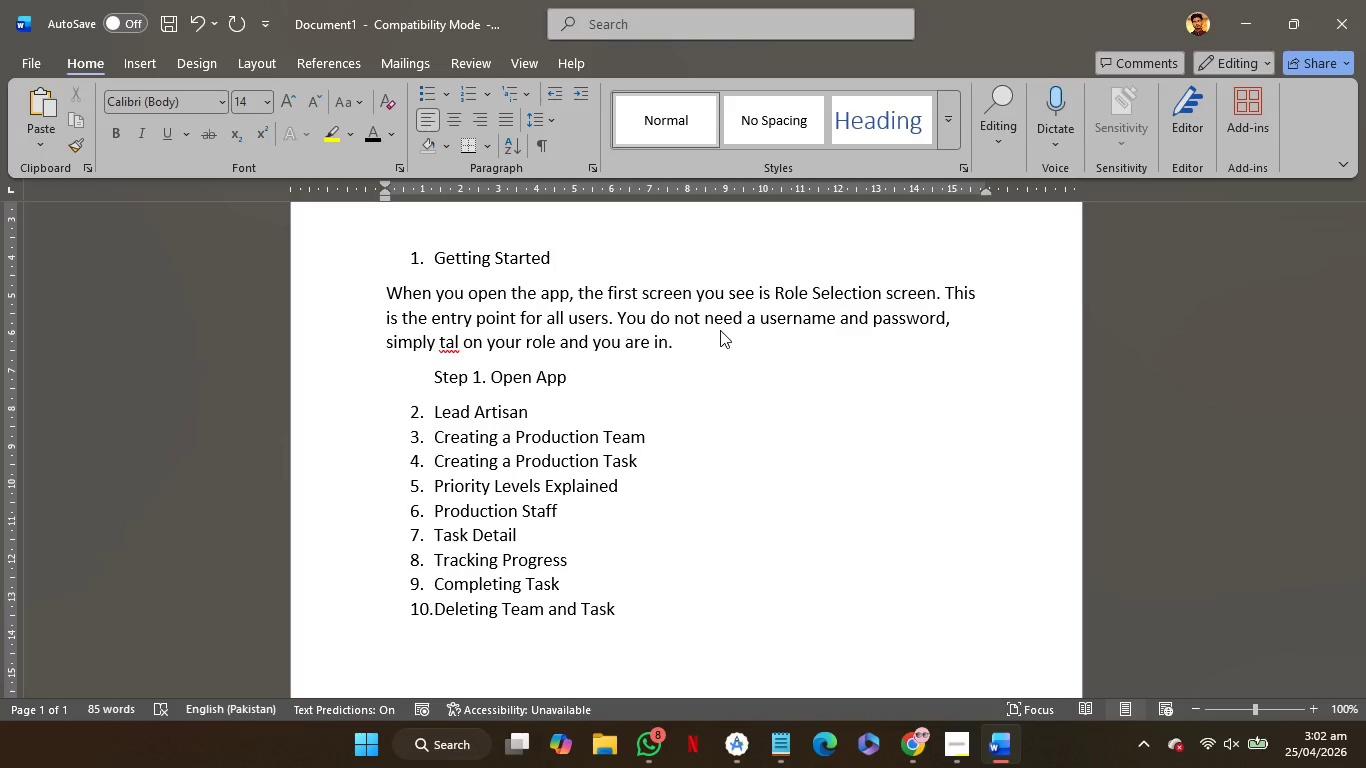 
hold_key(key=ArrowLeft, duration=1.16)
 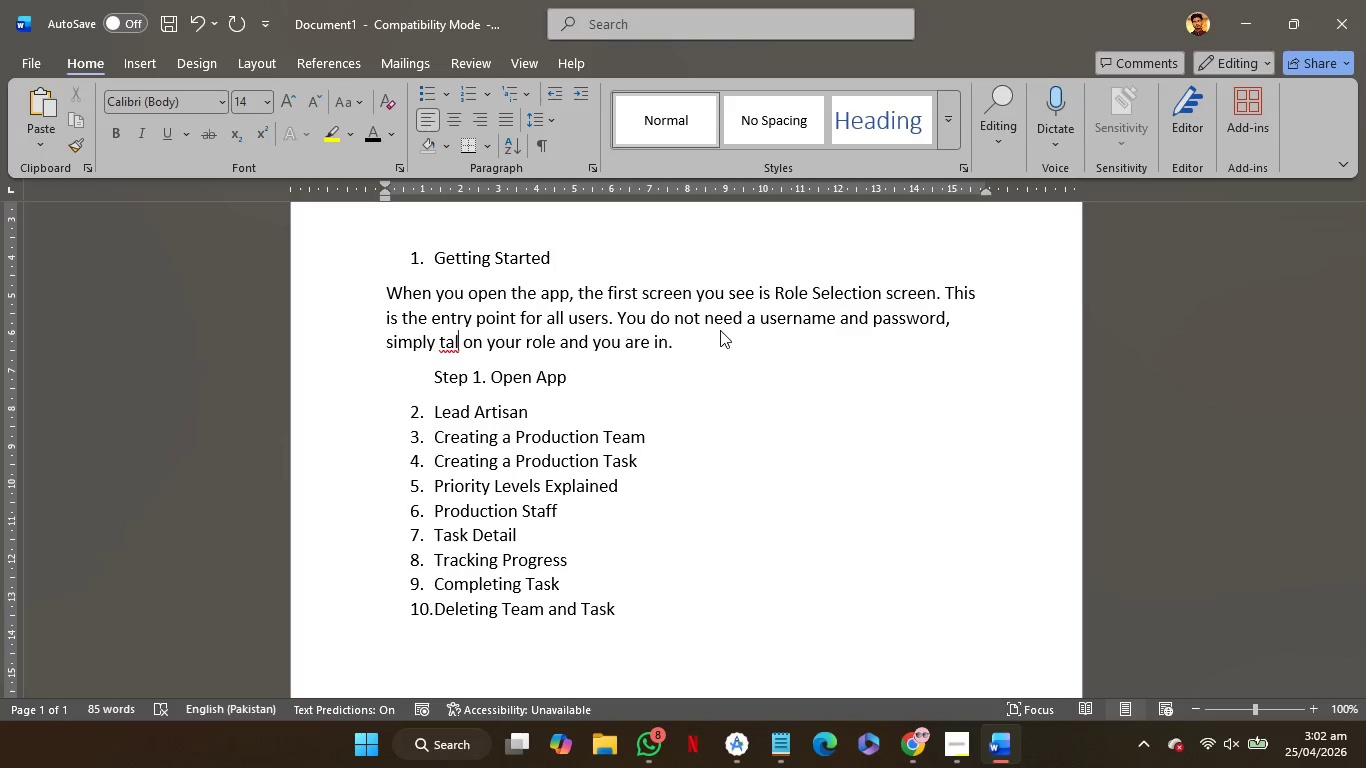 
key(ArrowRight)
 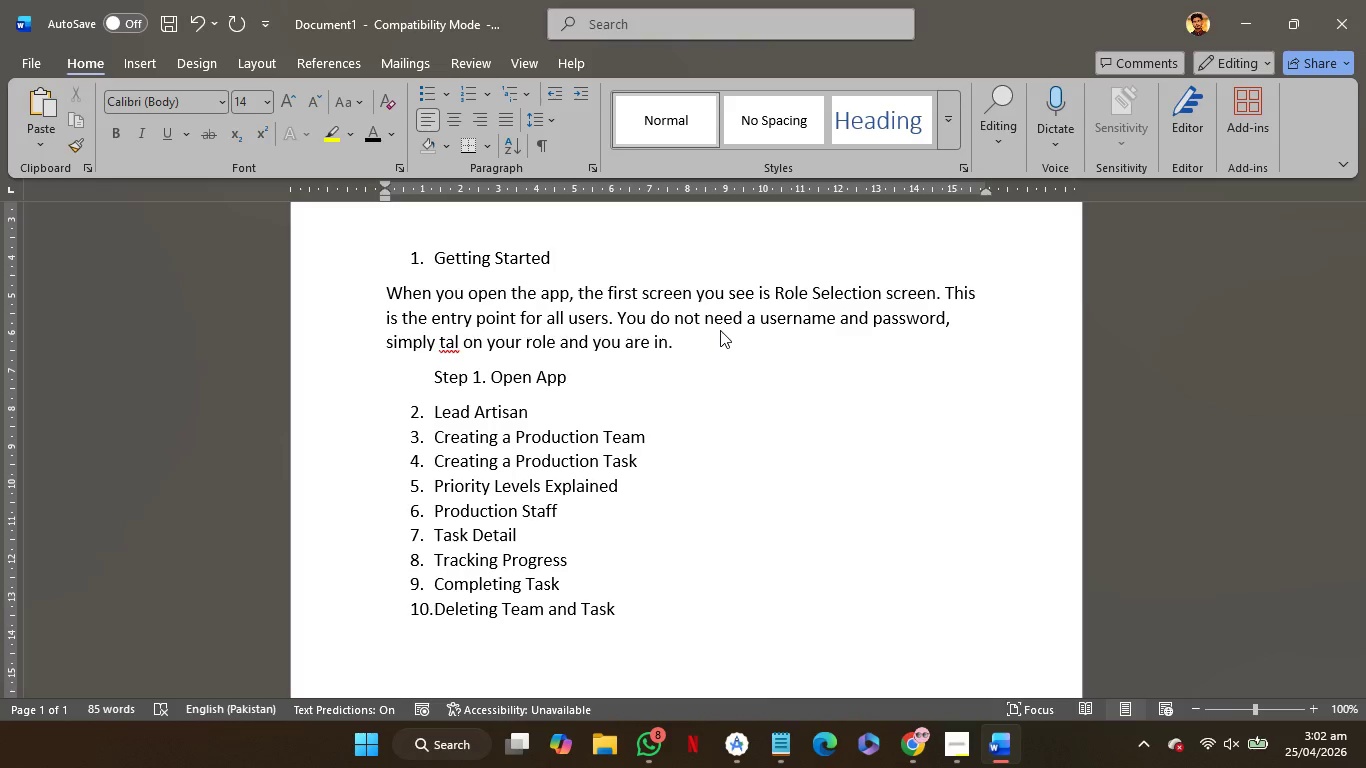 
key(Backspace)
key(Backspace)
key(Backspace)
type(cli)
key(Backspace)
key(Backspace)
key(Backspace)
type(tap)
 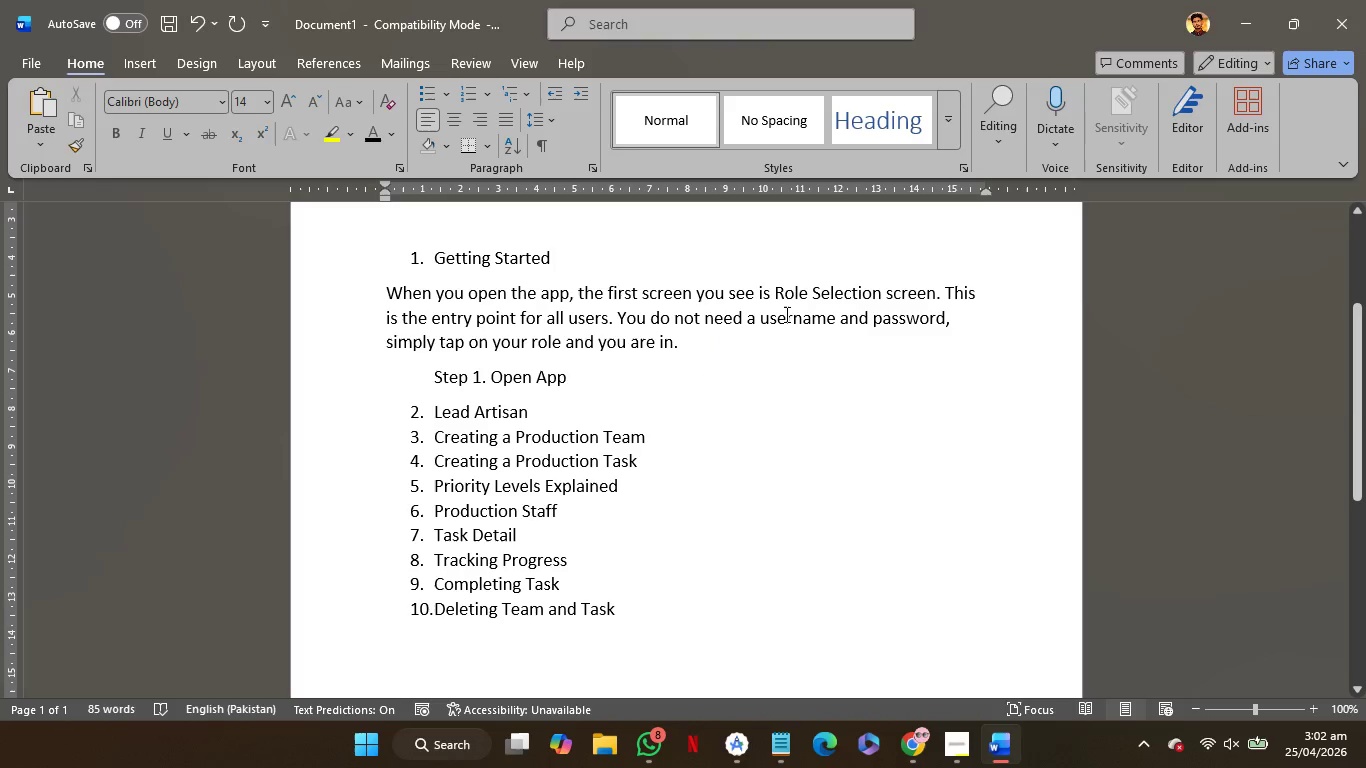 
left_click([664, 380])
 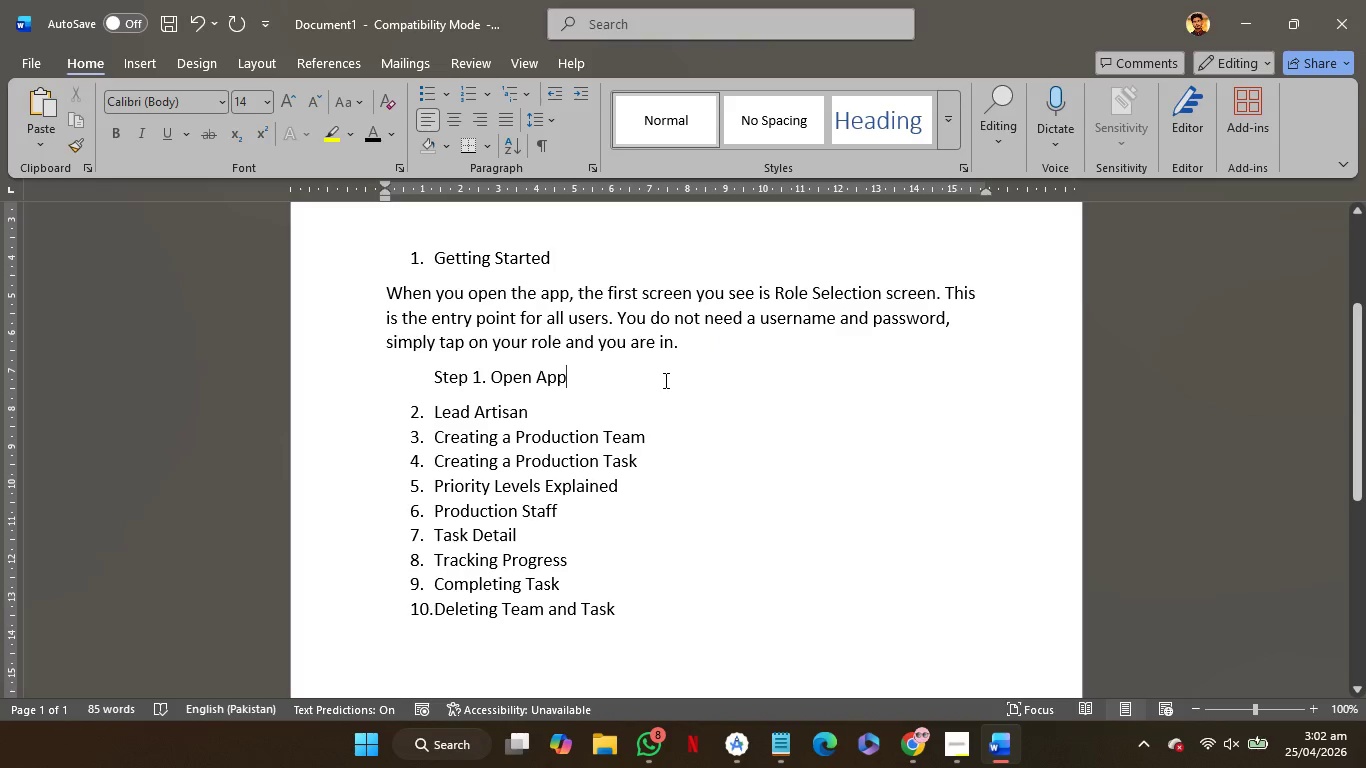 
key(Enter)
 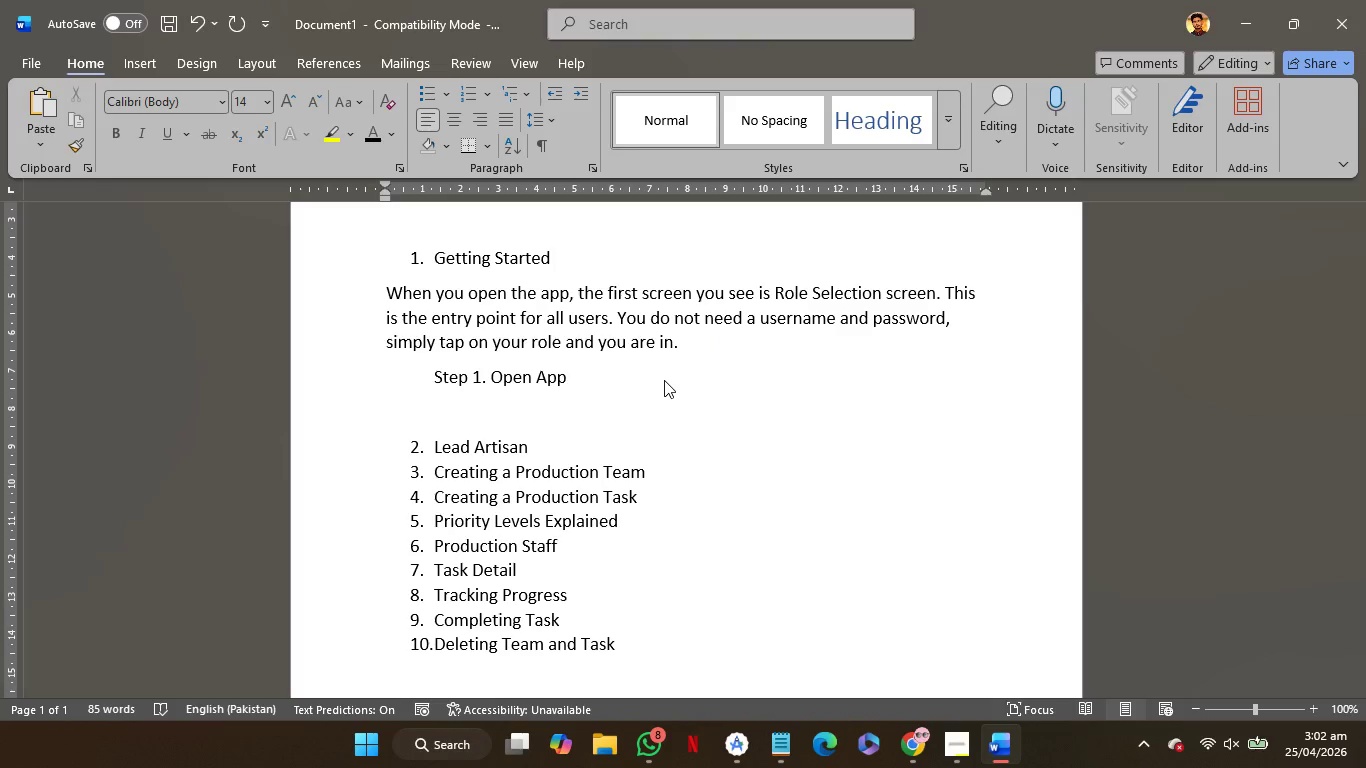 
key(Tab)
 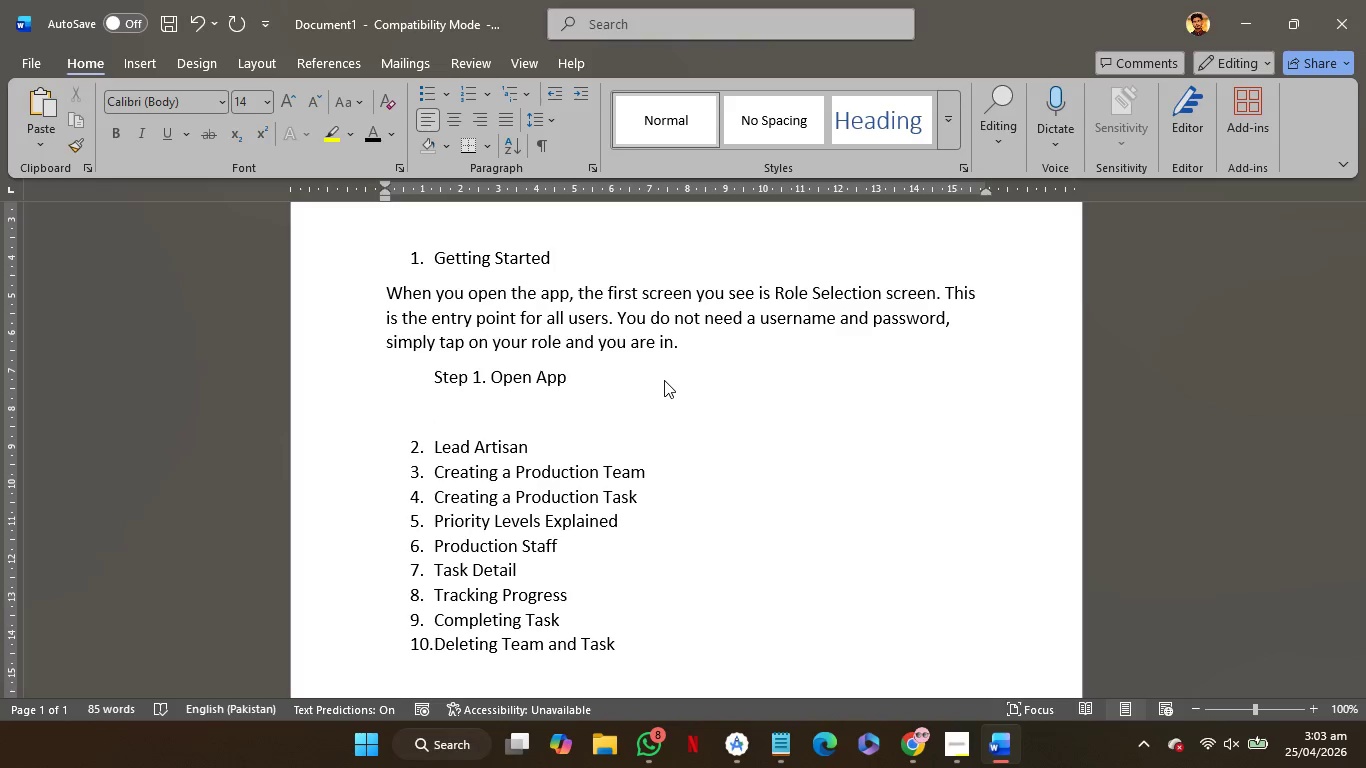 
wait(5.64)
 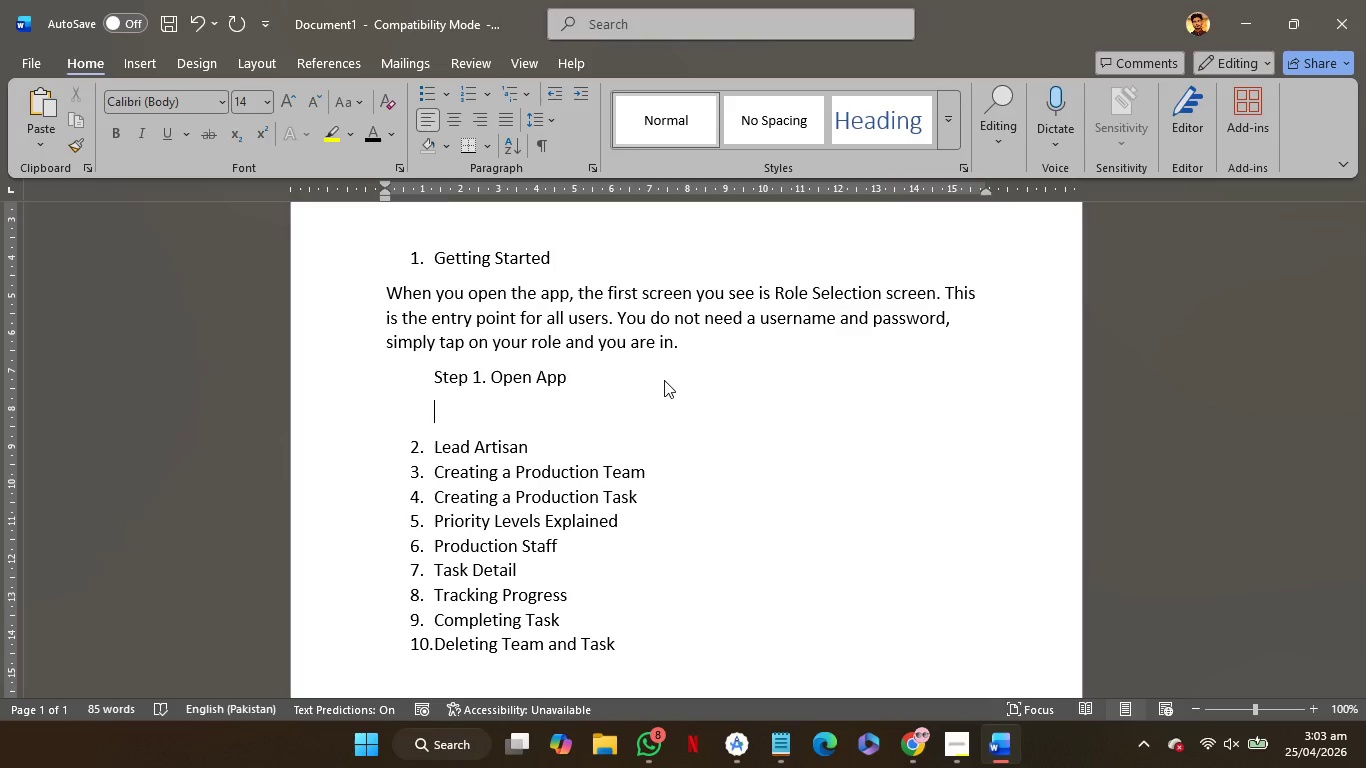 
type(Tap the Lumina Ati)
key(Backspace)
key(Backspace)
type(rtisan icon on your androis )
key(Backspace)
key(Backspace)
type(d device)
 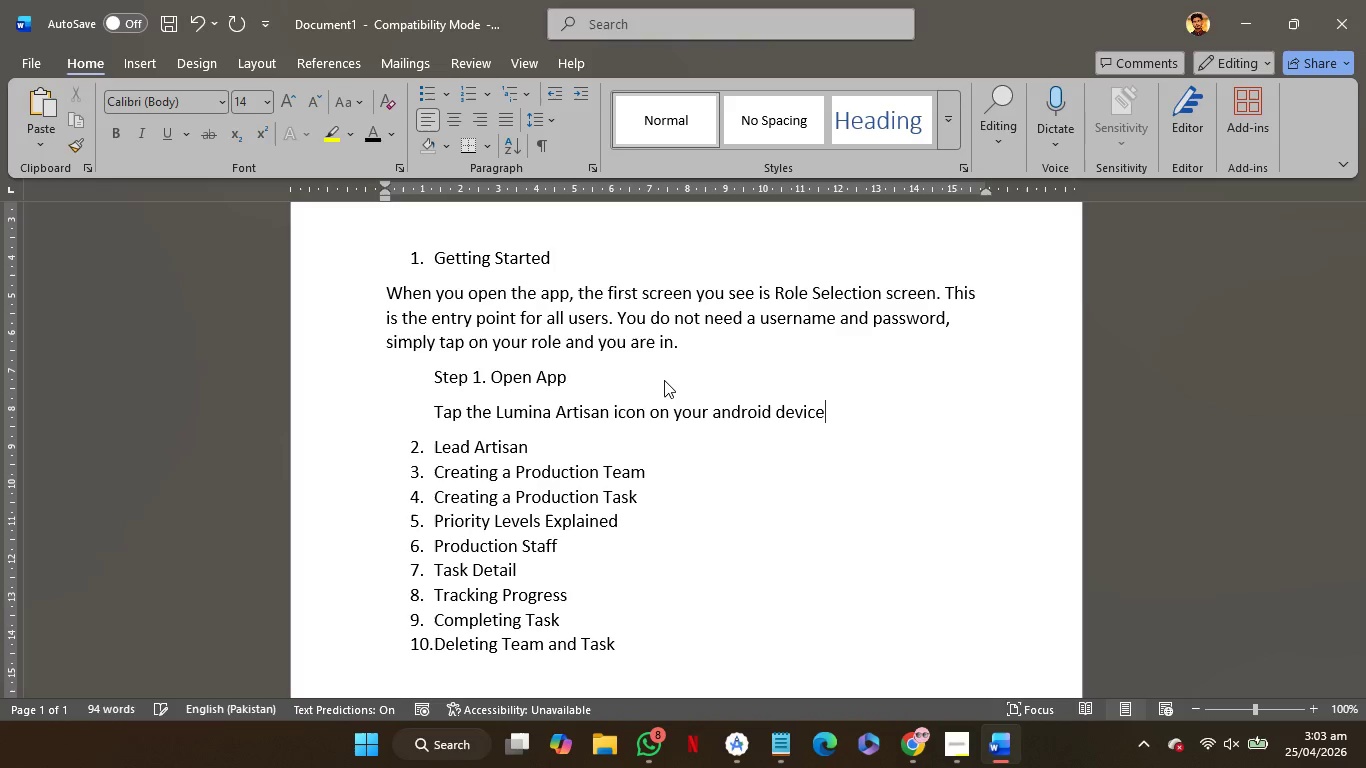 
type(. The Role Selection screen appears witth two cards)
 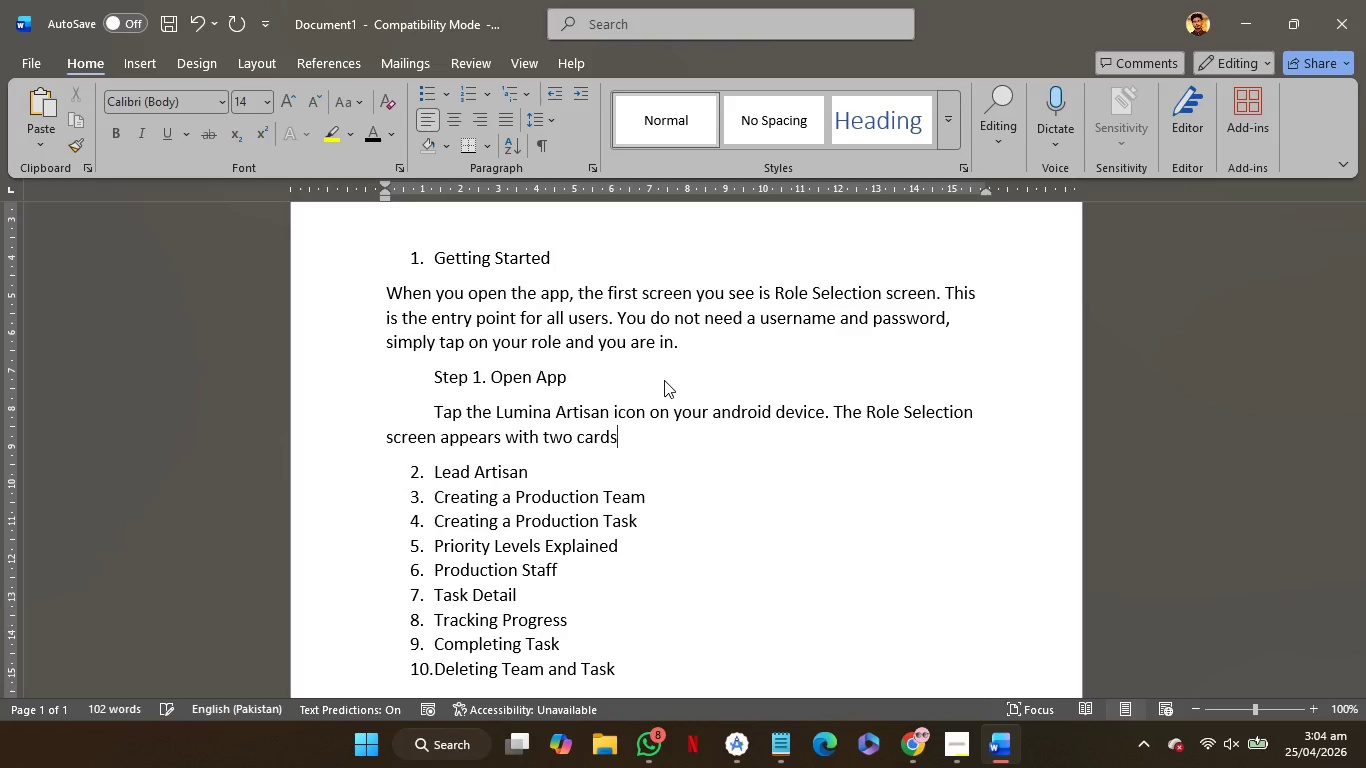 
key(Period)
 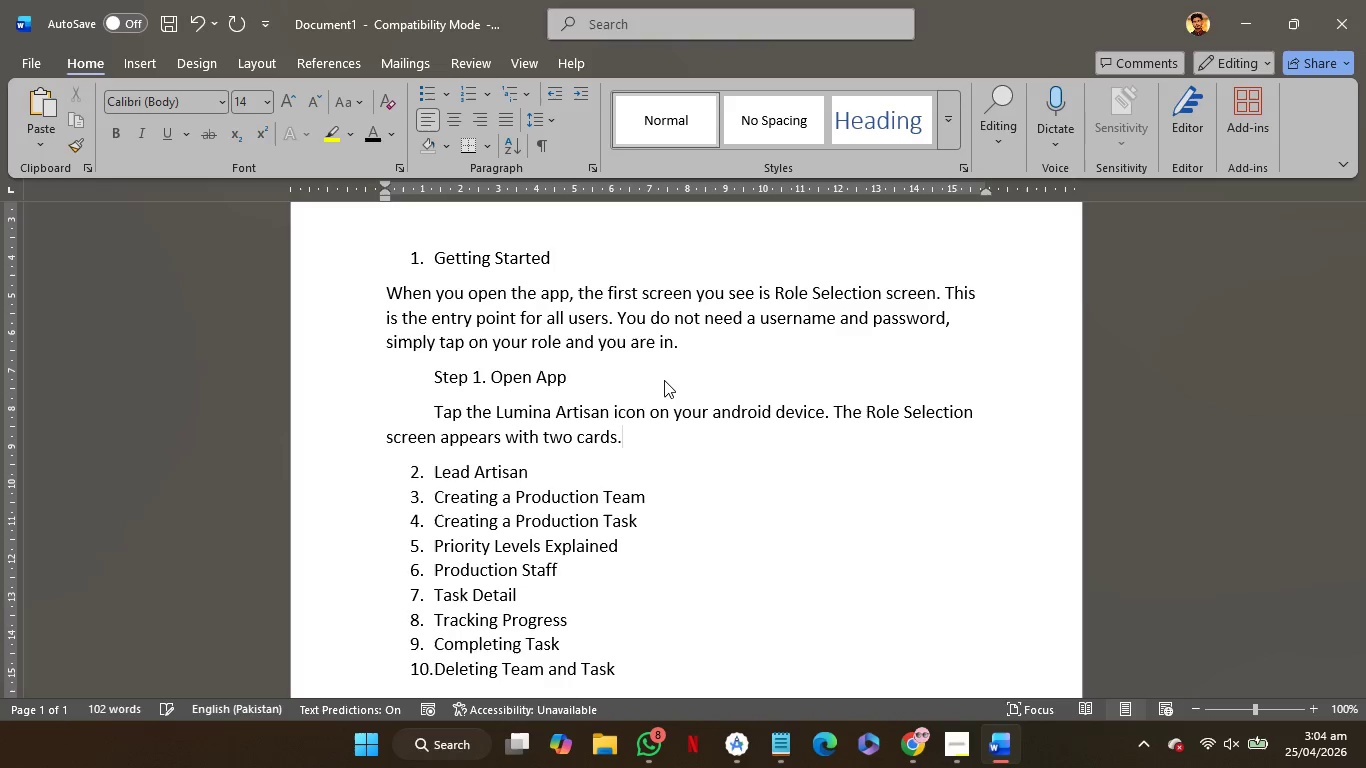 
key(Enter)
 